 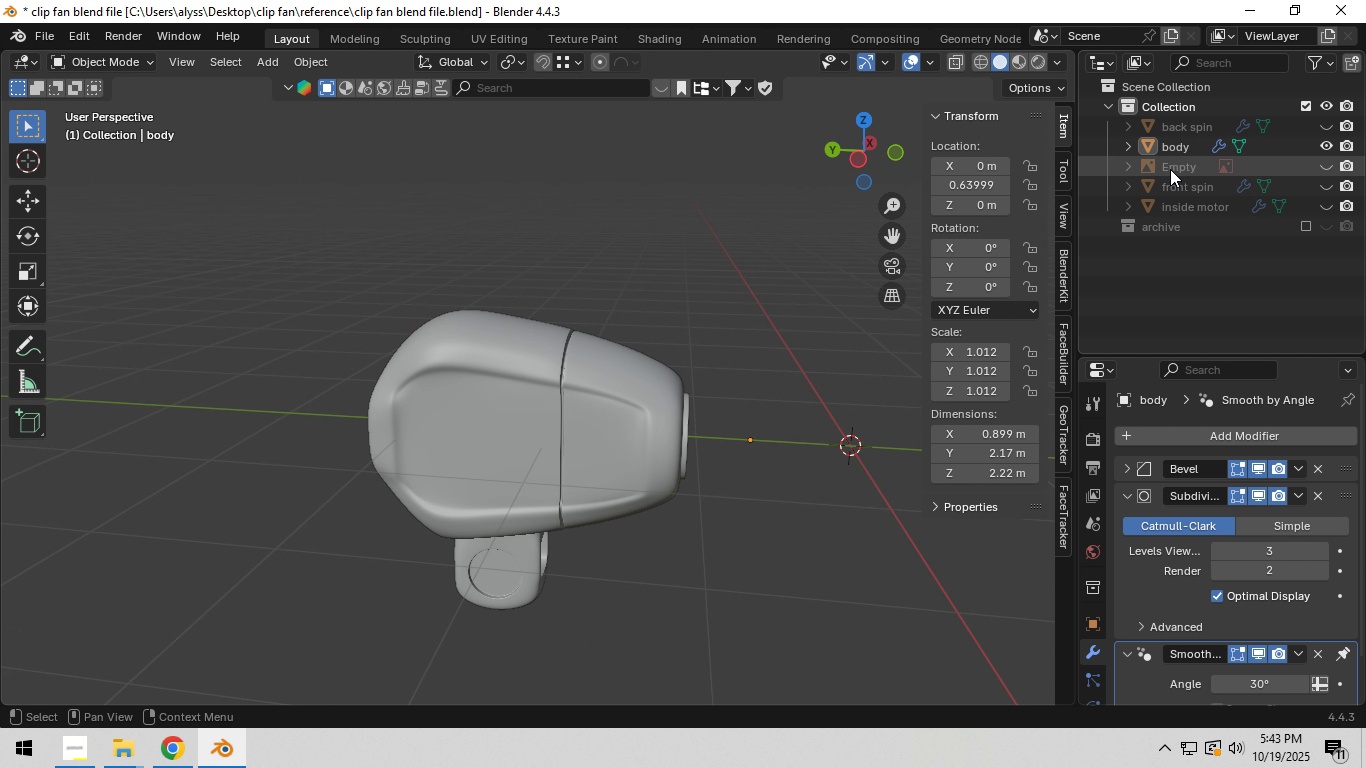 
left_click([1324, 181])
 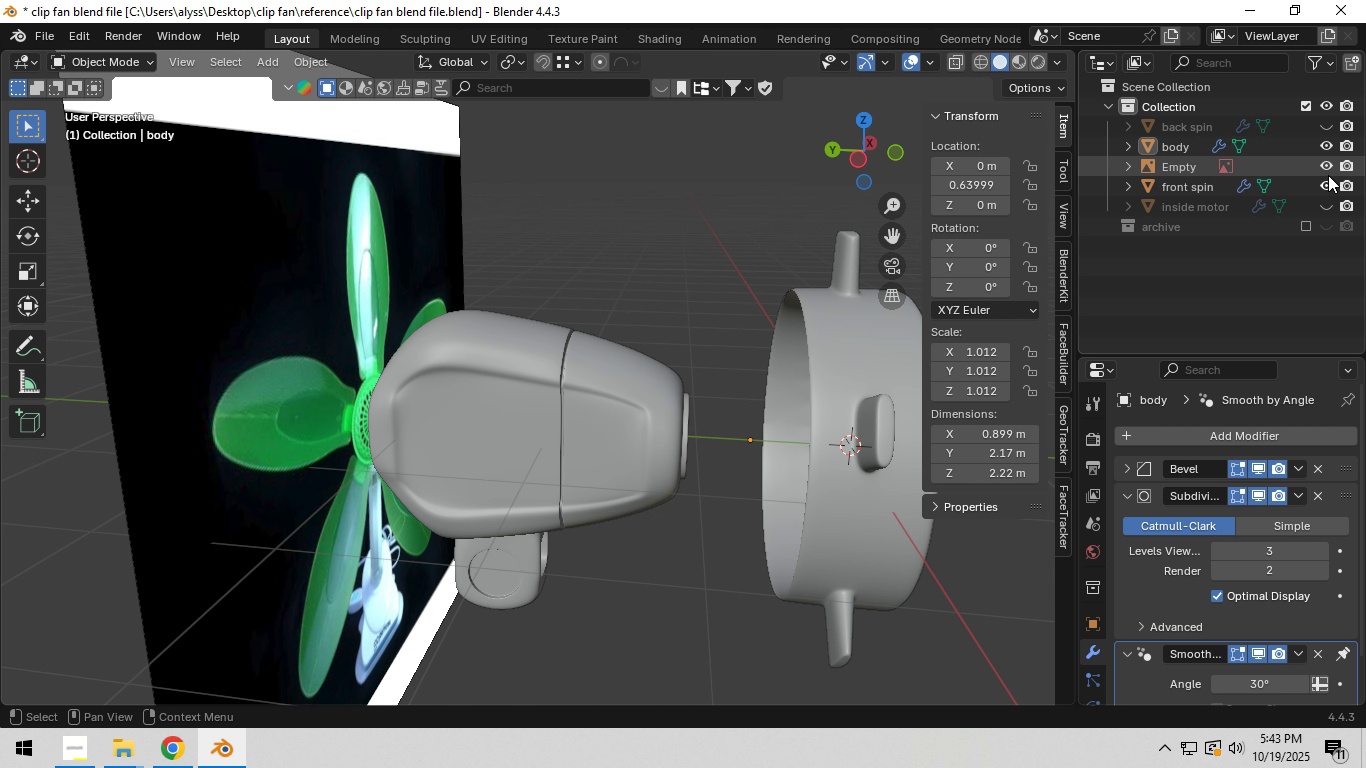 
left_click([1328, 167])
 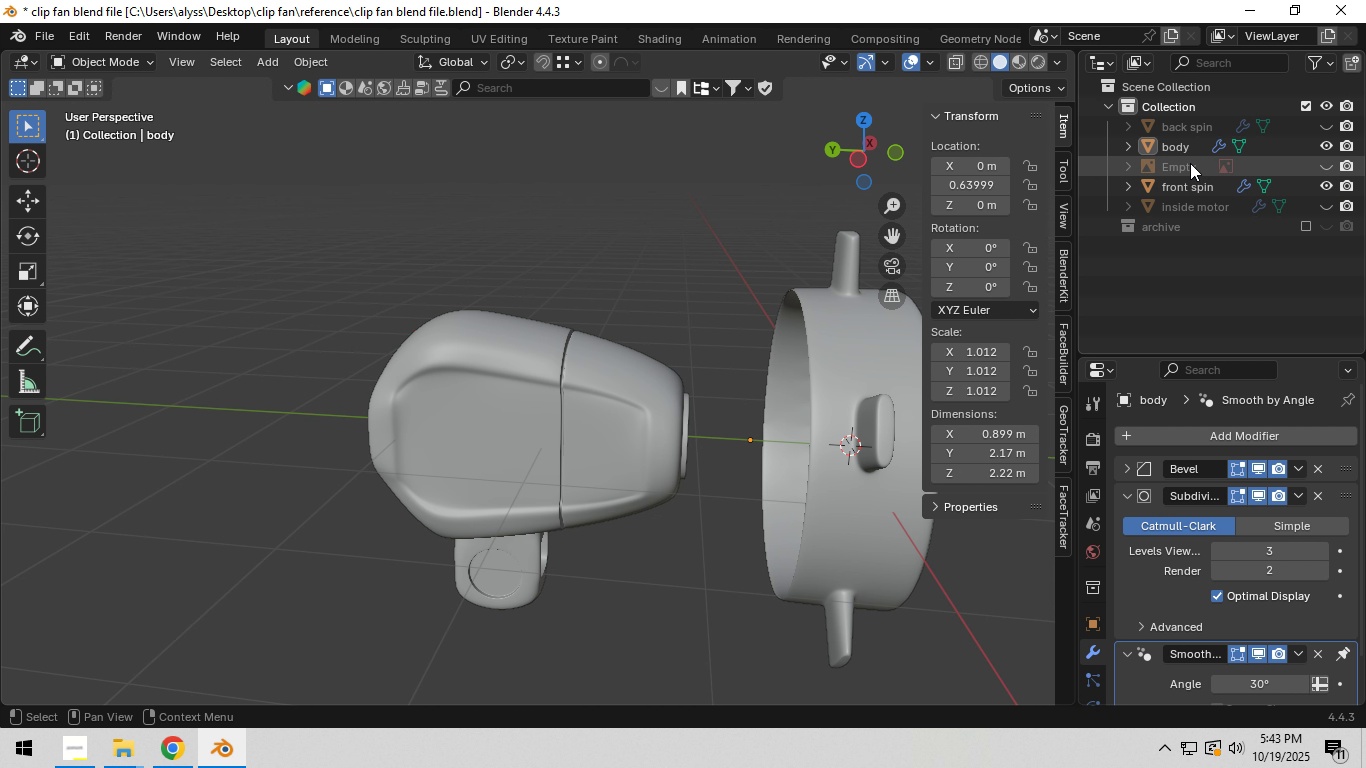 
left_click([1190, 163])
 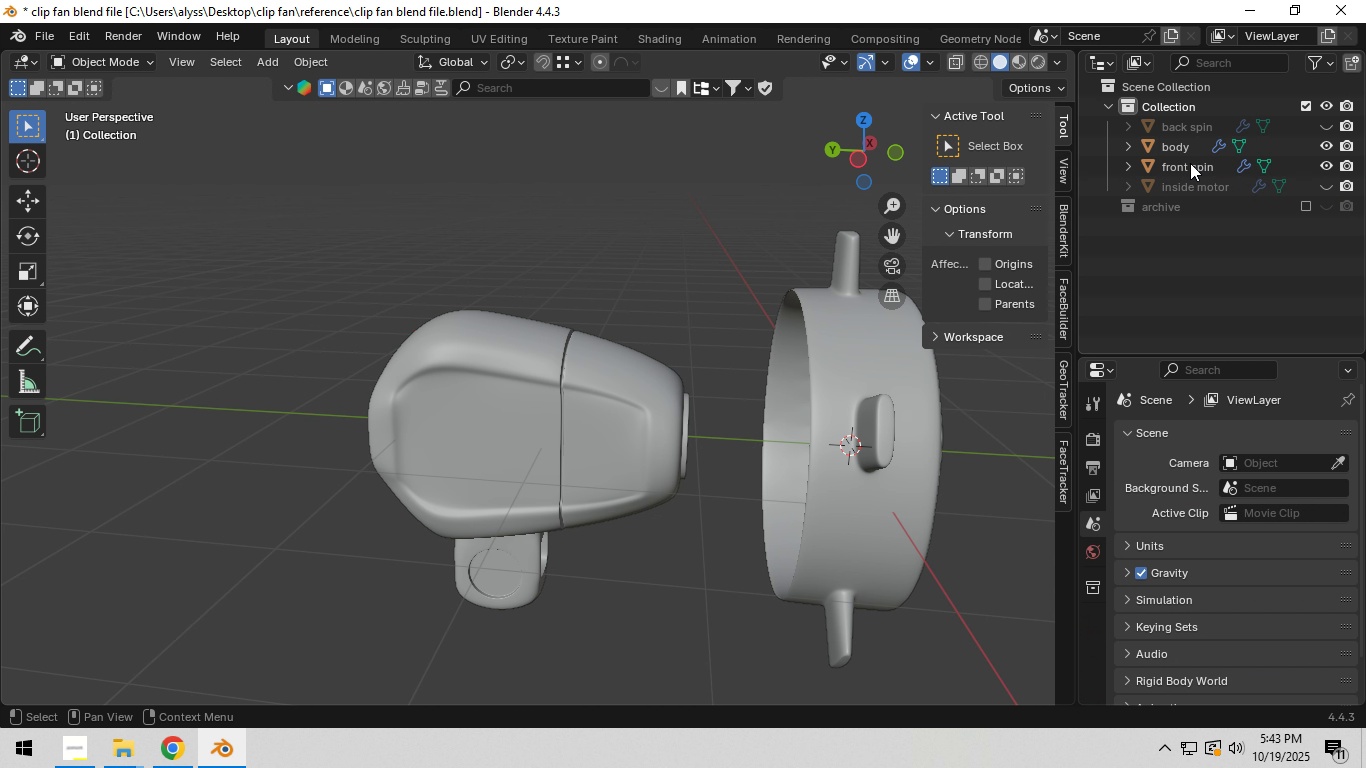 
key(X)
 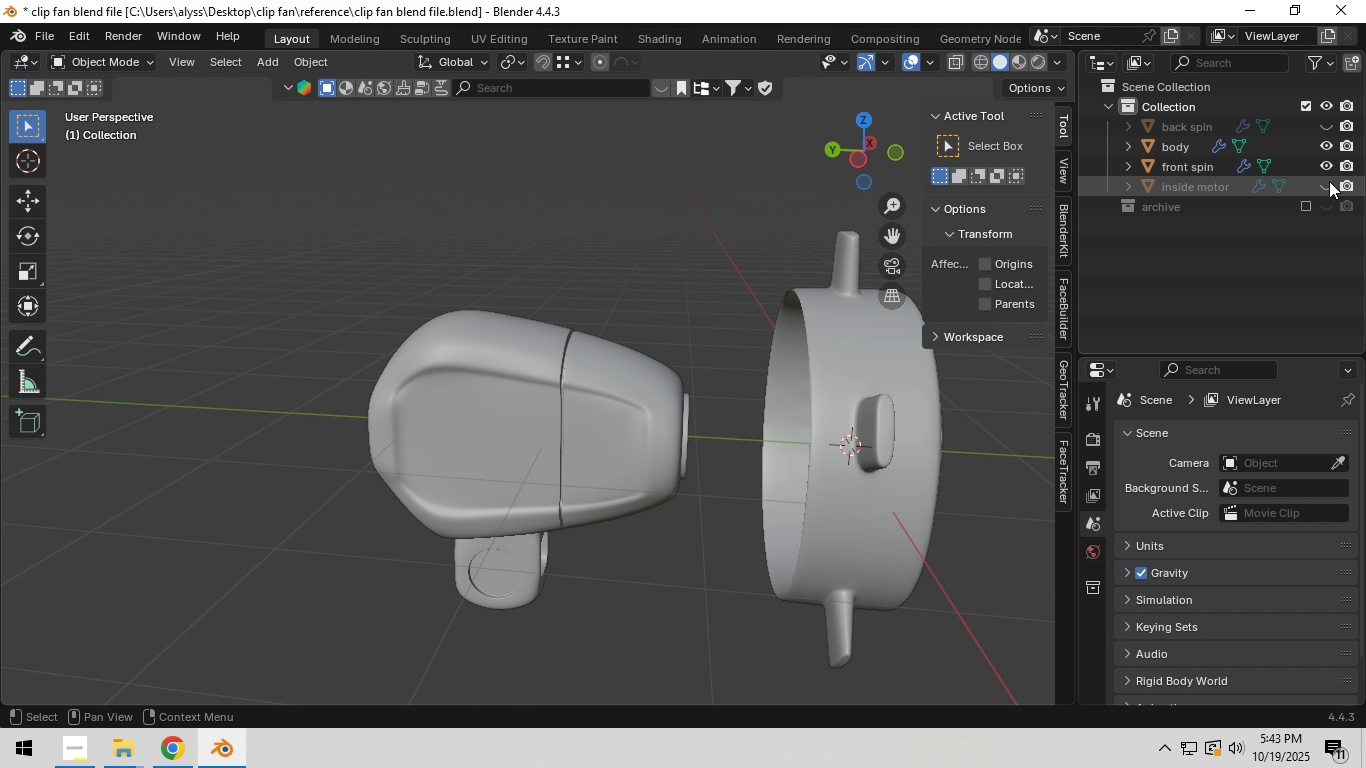 
left_click([1325, 186])
 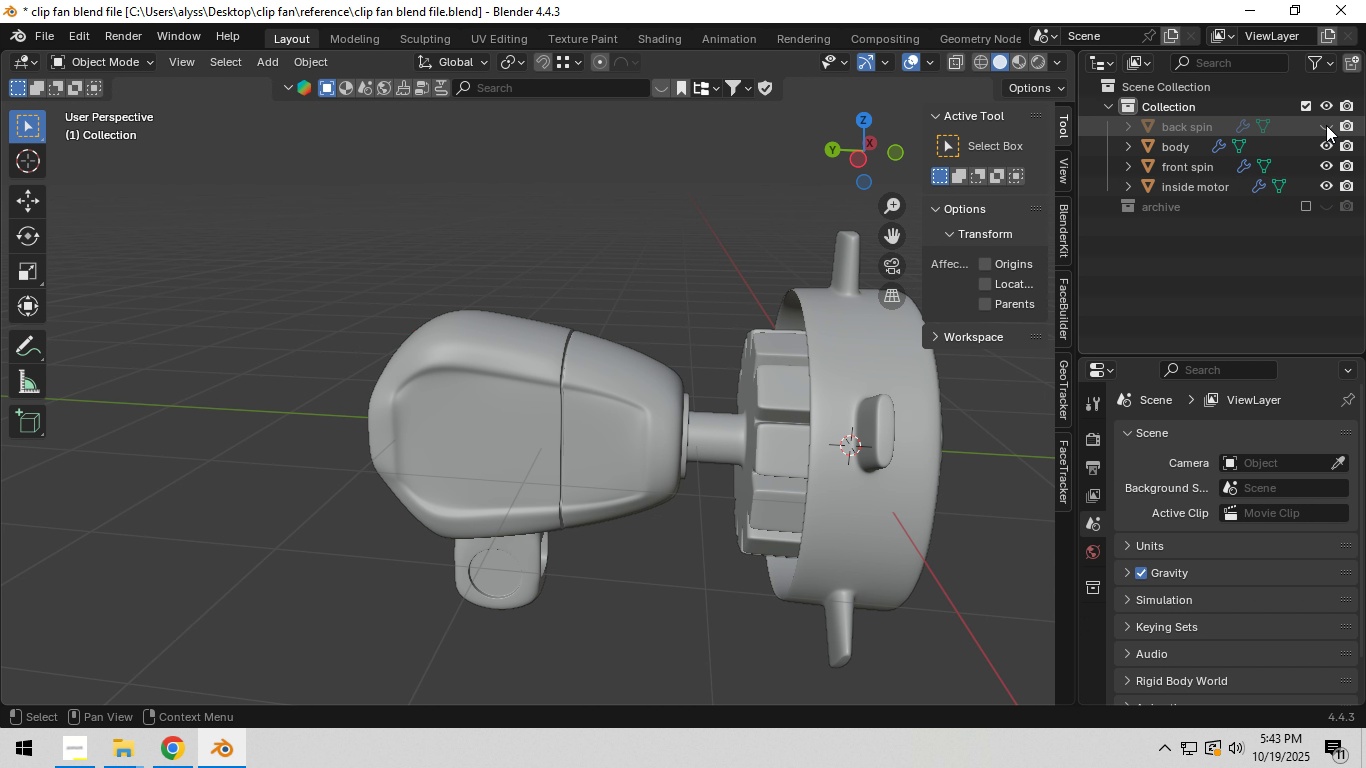 
left_click([1326, 125])
 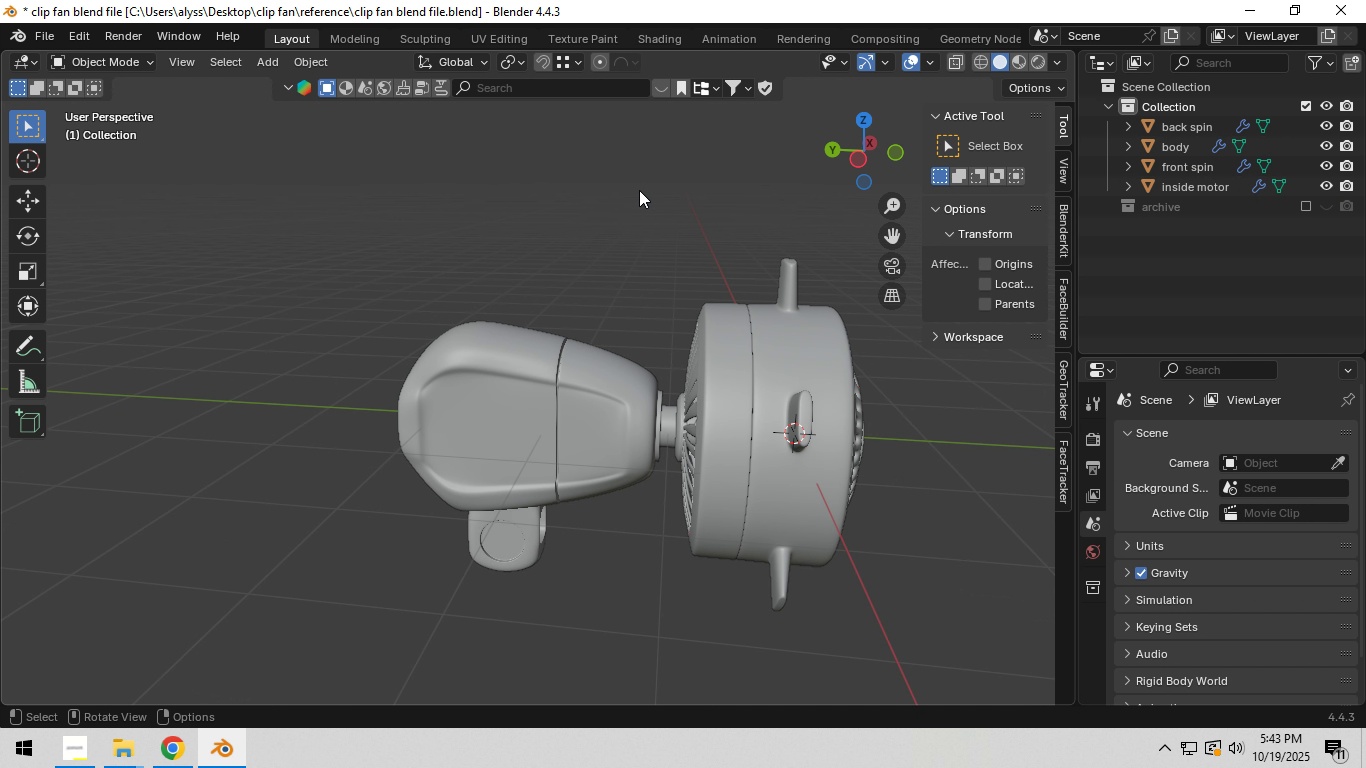 
scroll: coordinate [640, 190], scroll_direction: down, amount: 4.0
 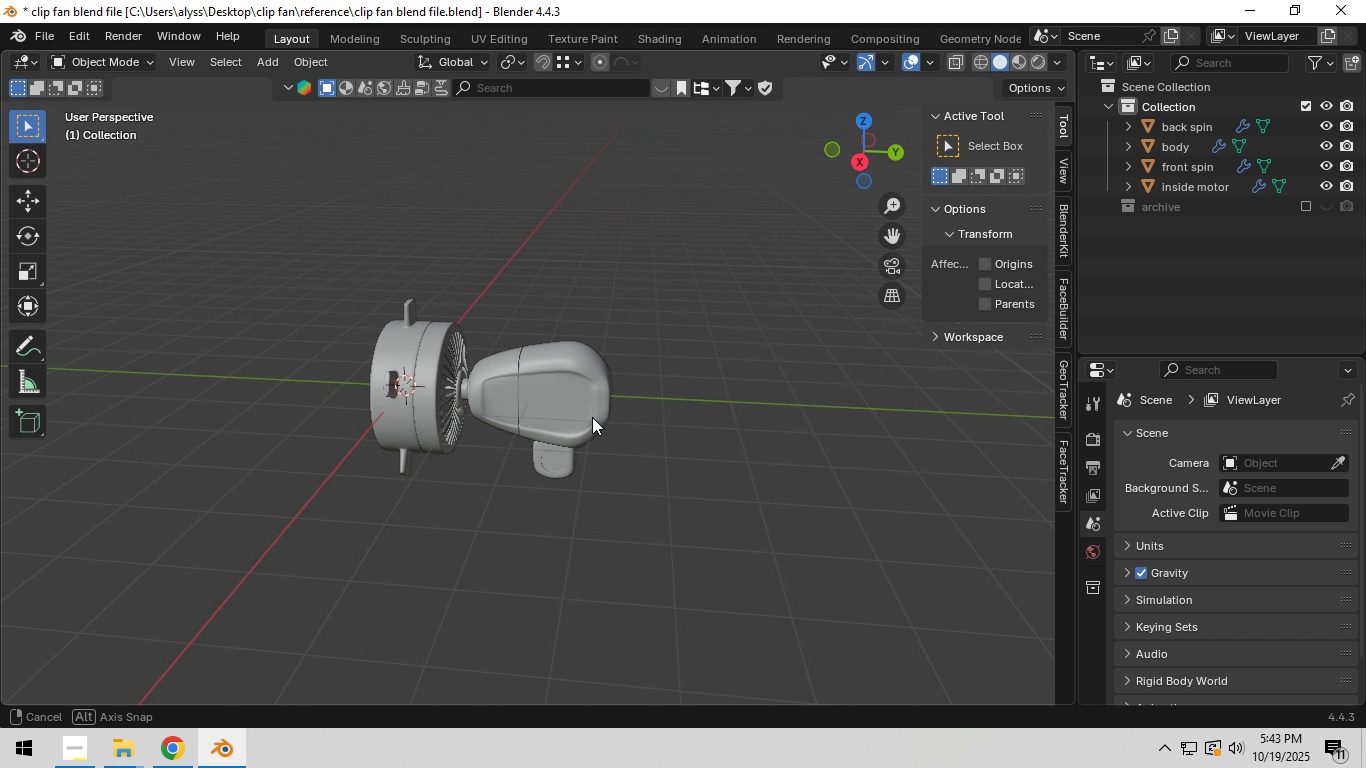 
wait(7.37)
 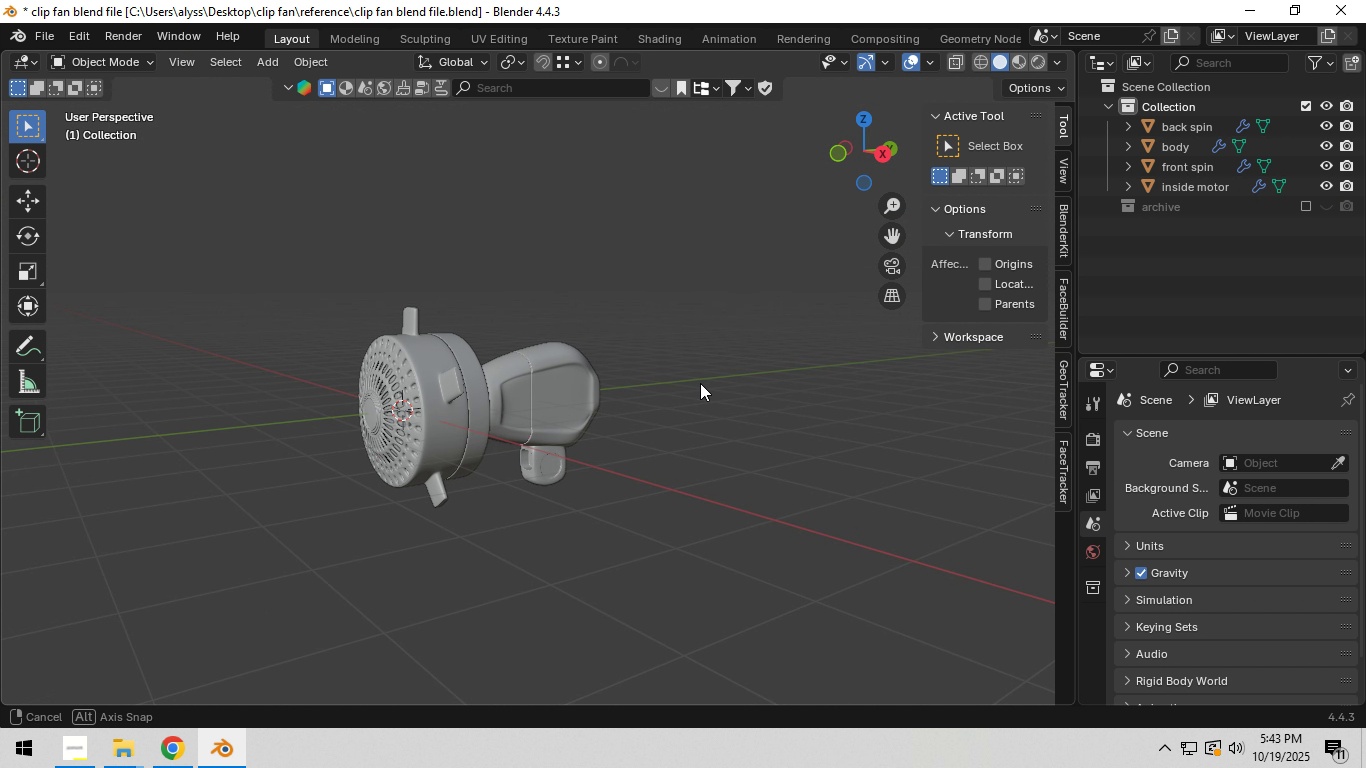 
scroll: coordinate [553, 419], scroll_direction: down, amount: 3.0
 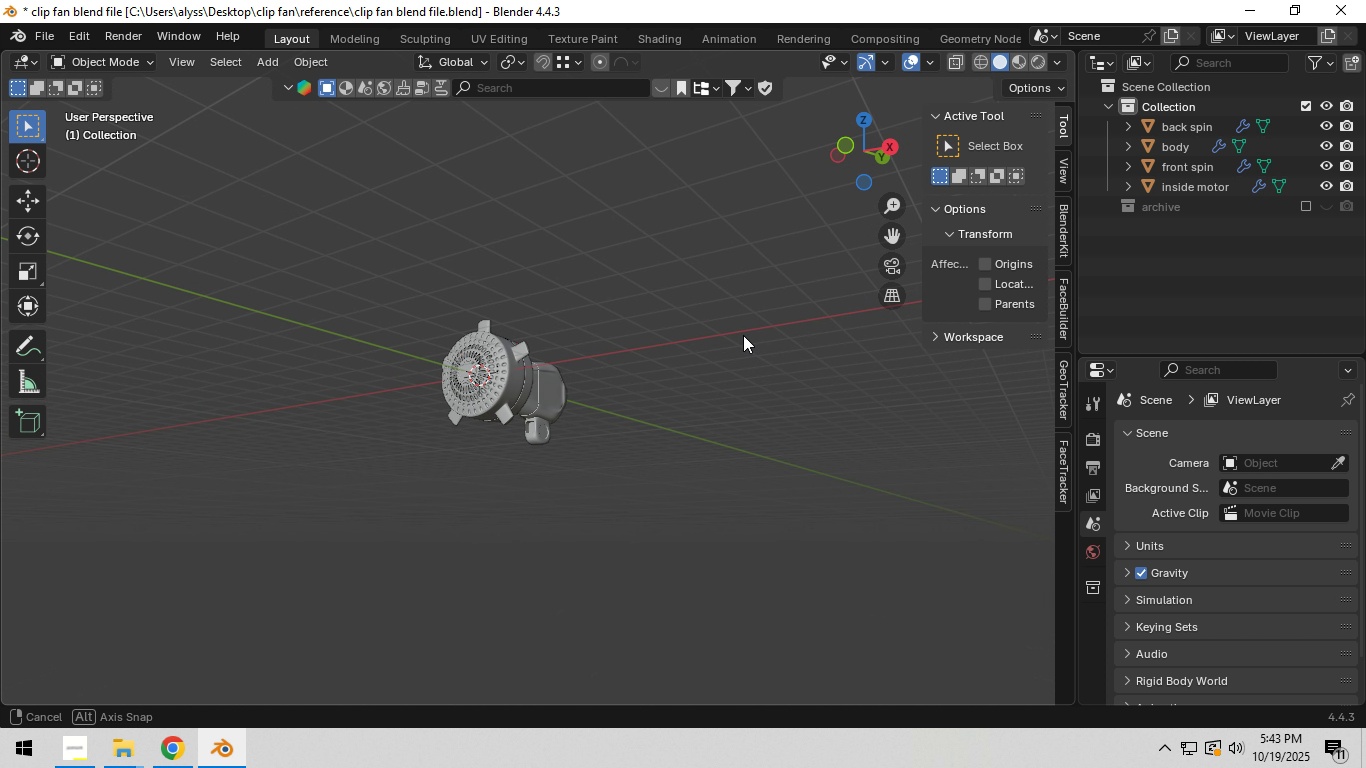 
hold_key(key=Z, duration=0.3)
 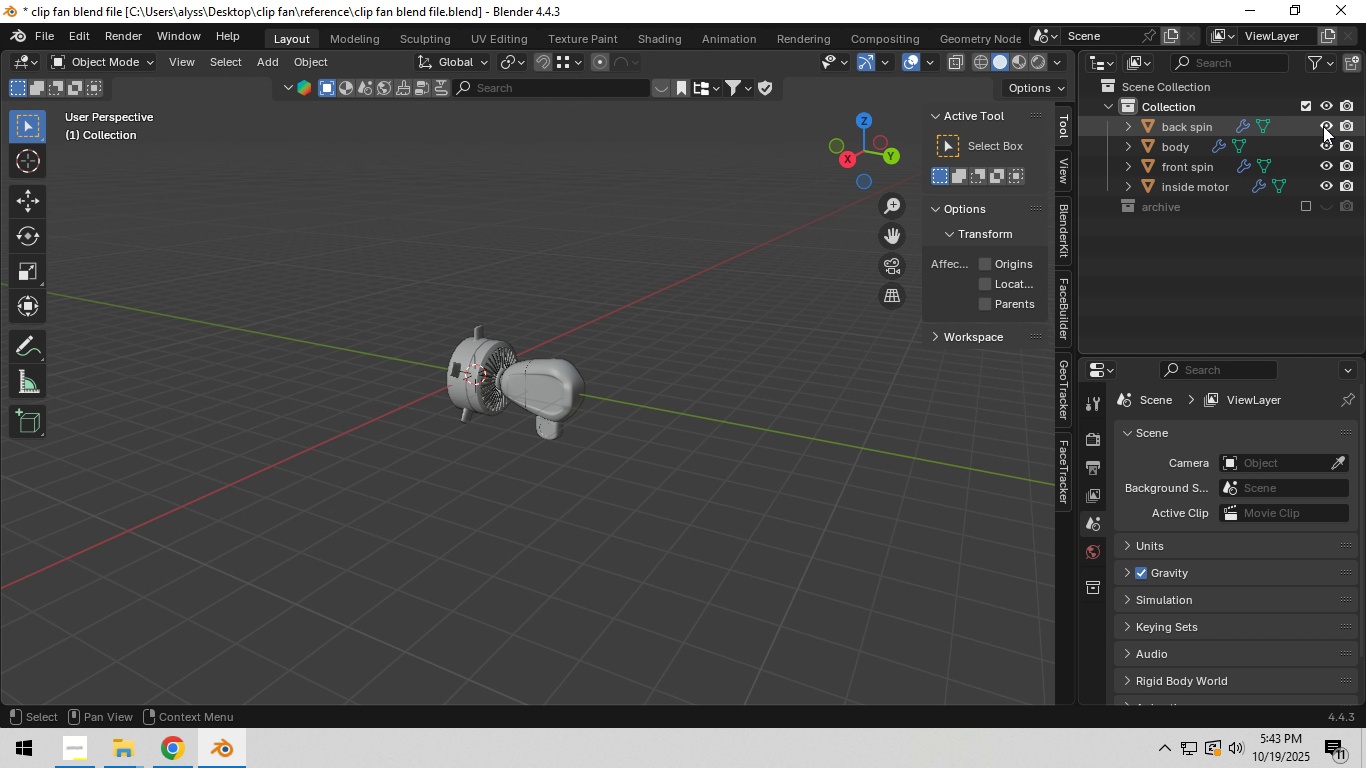 
left_click([1323, 126])
 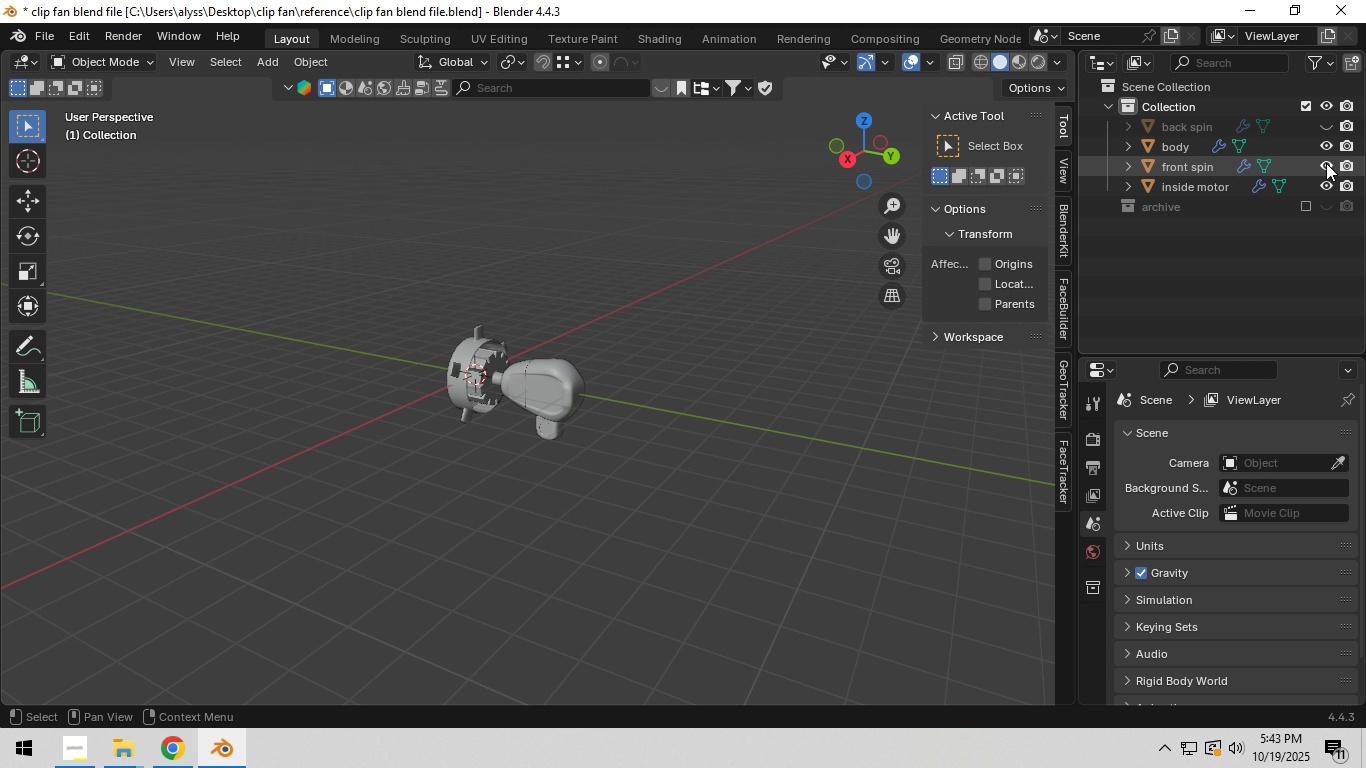 
double_click([1326, 182])
 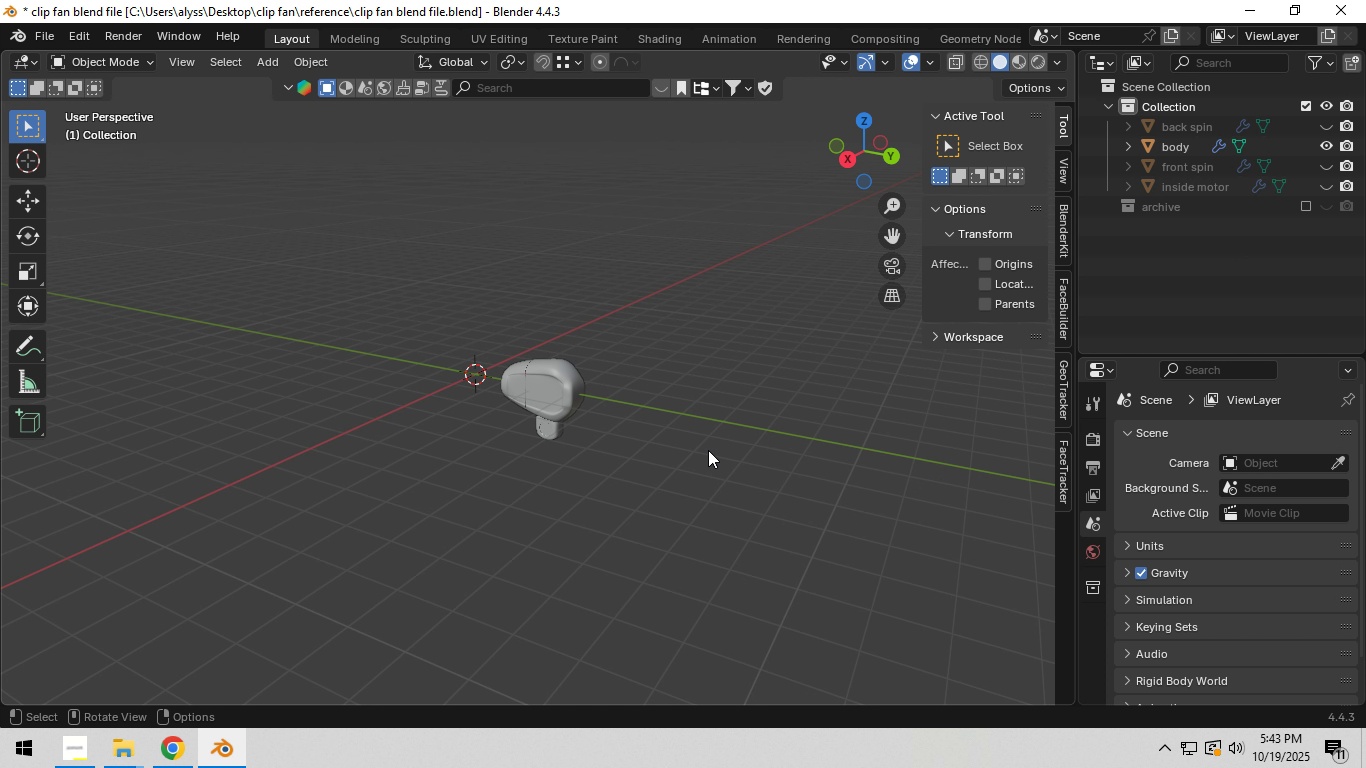 
left_click([708, 453])
 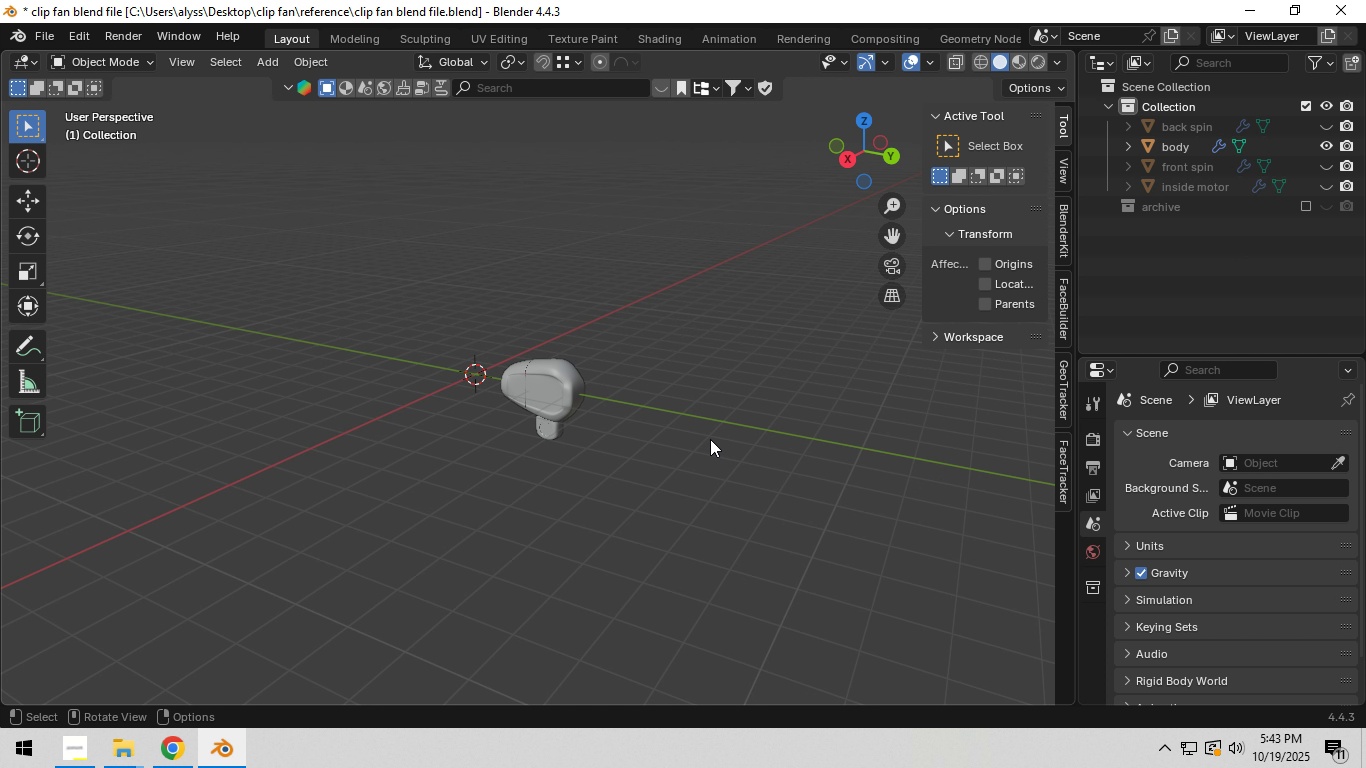 
wait(7.05)
 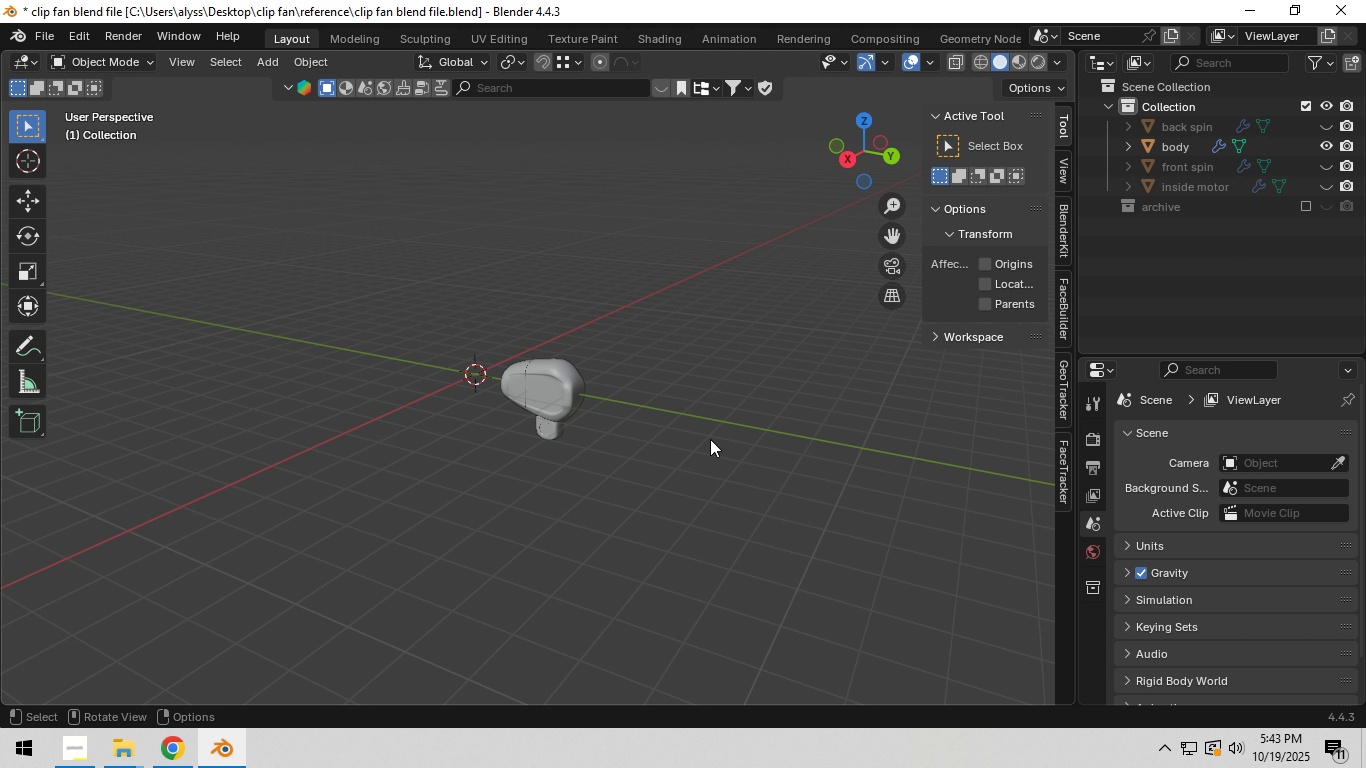 
scroll: coordinate [607, 467], scroll_direction: up, amount: 8.0
 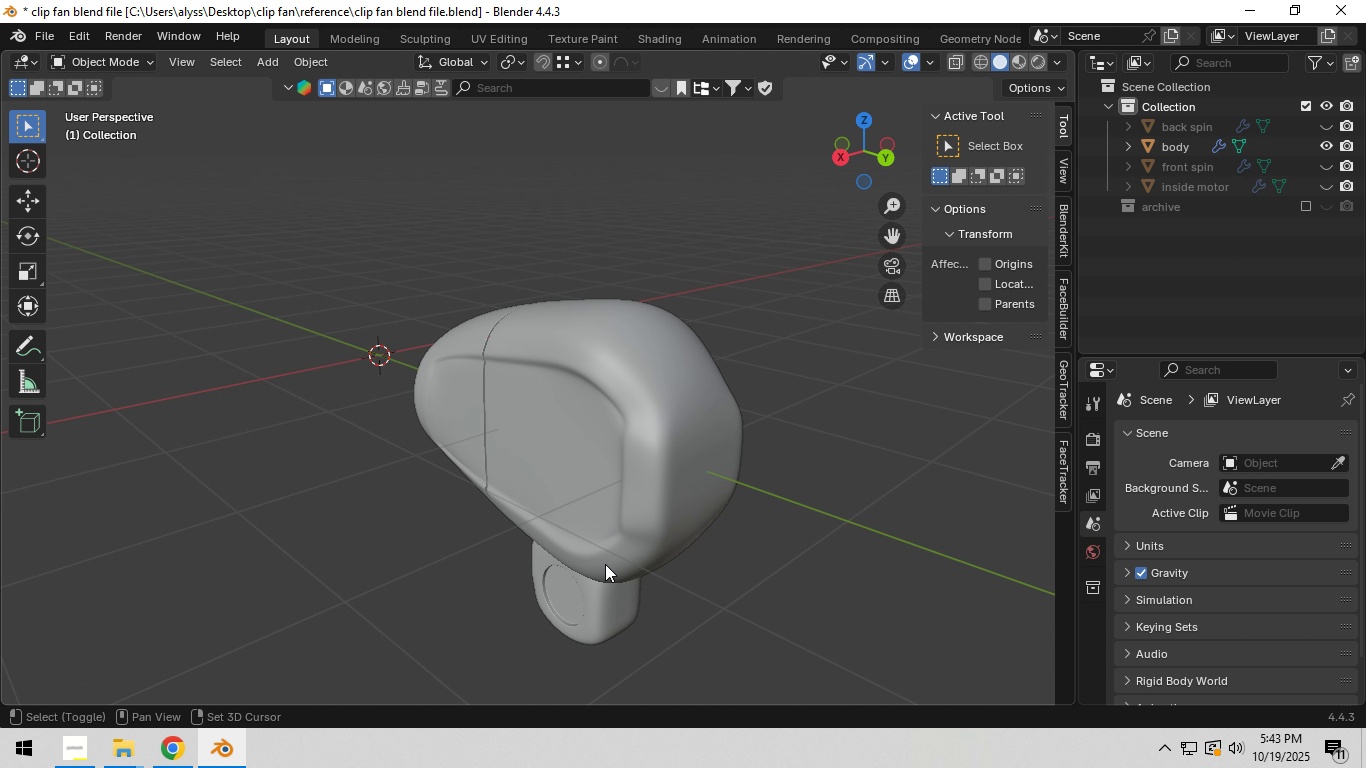 
hold_key(key=ShiftLeft, duration=0.38)
 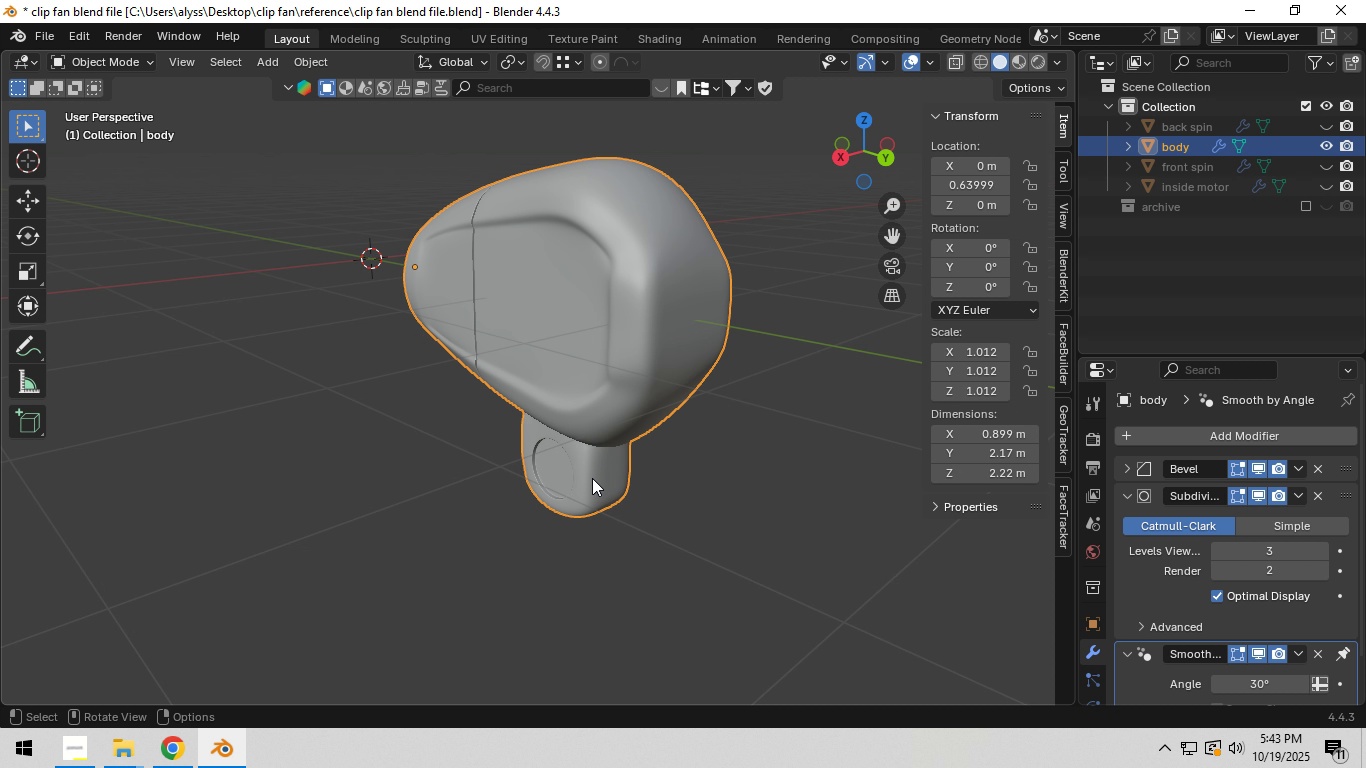 
left_click([592, 475])
 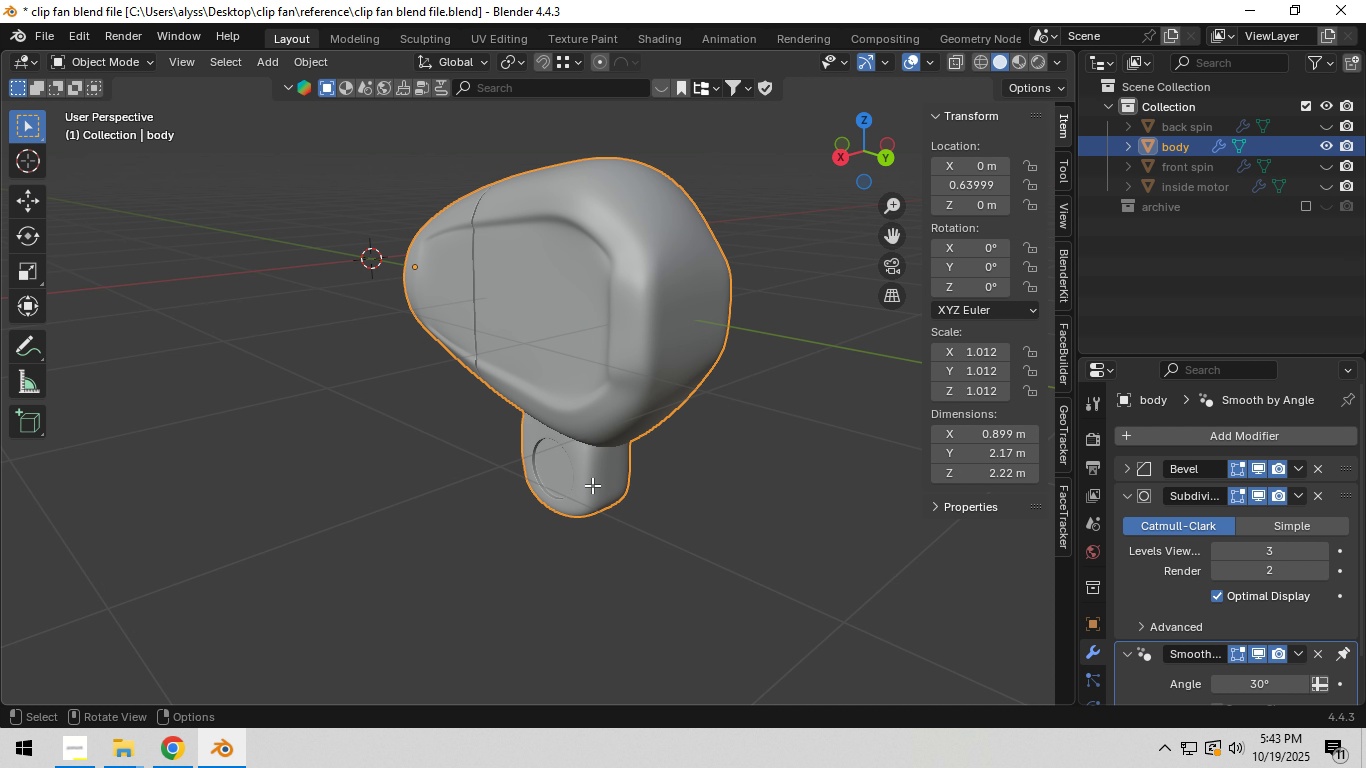 
key(Tab)
 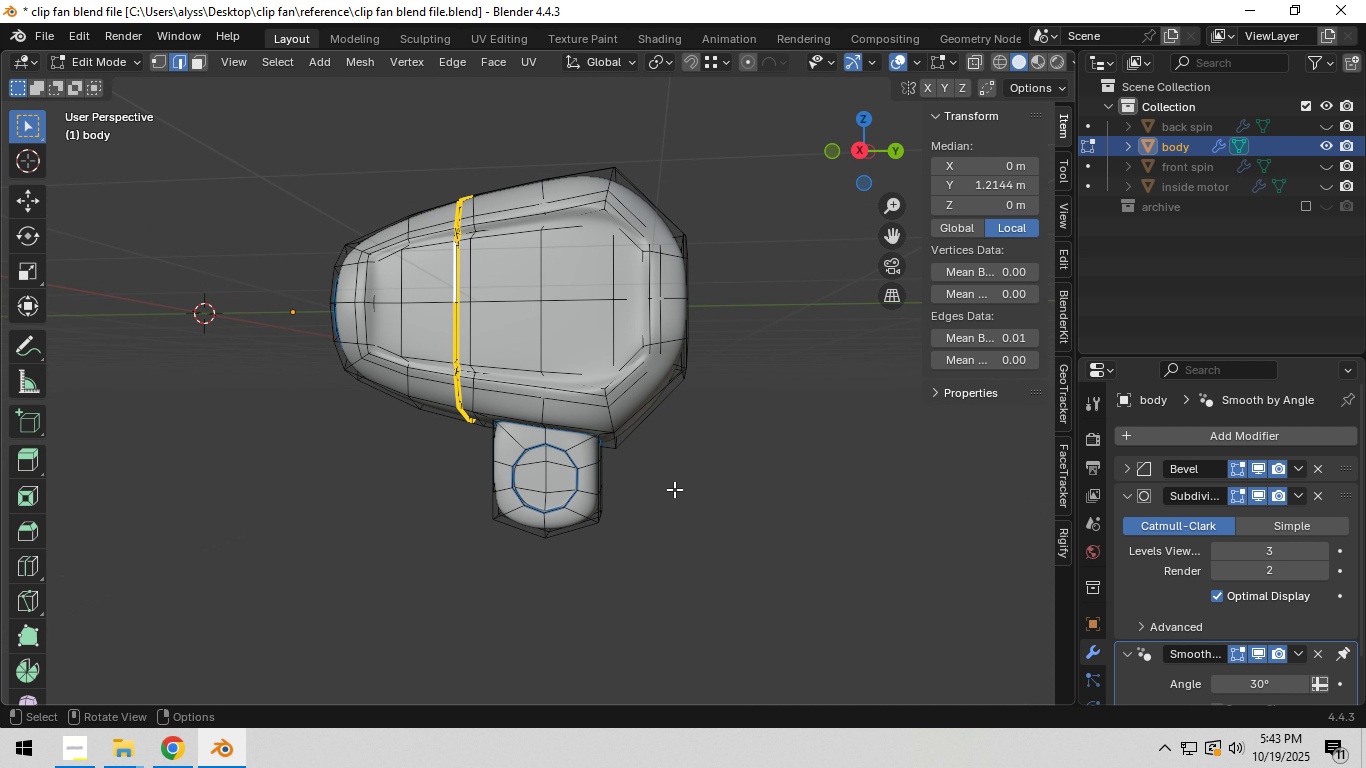 
hold_key(key=ShiftLeft, duration=0.31)
 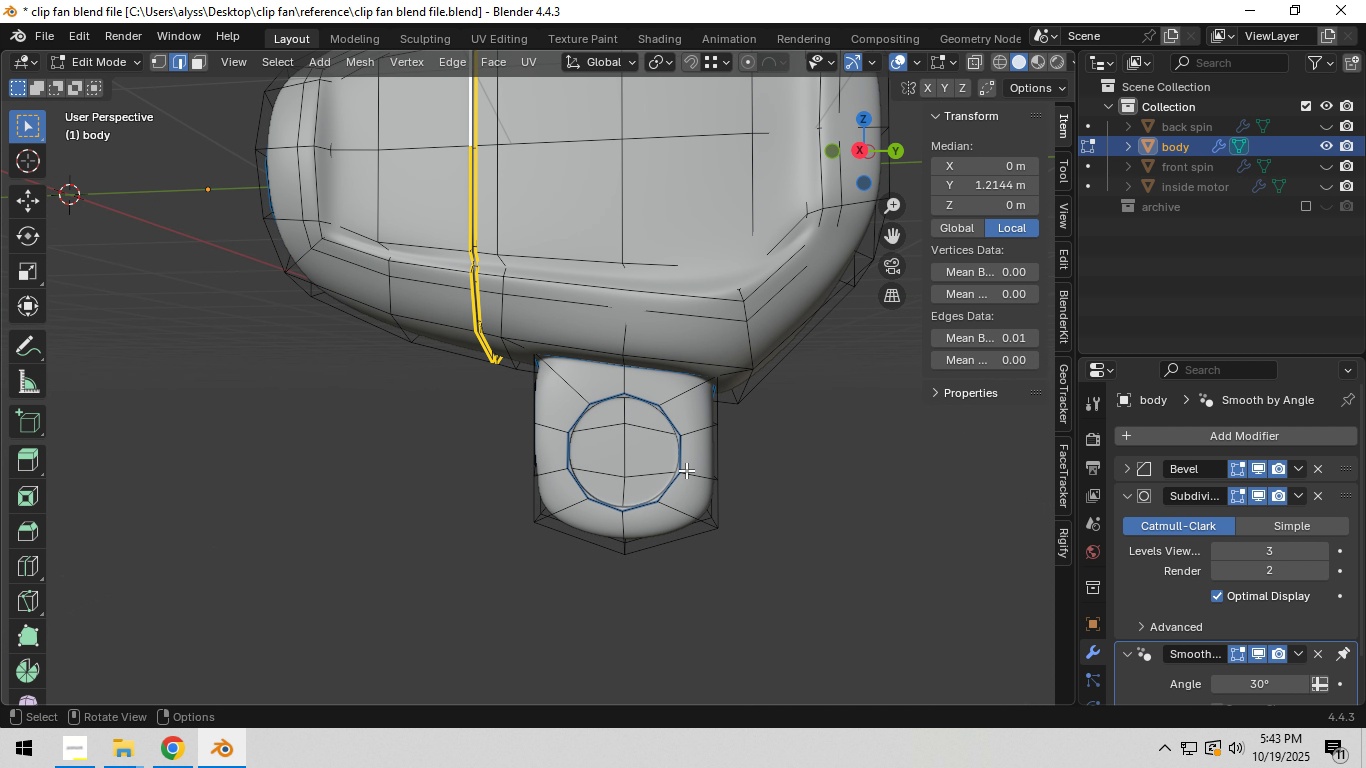 
scroll: coordinate [686, 470], scroll_direction: up, amount: 4.0
 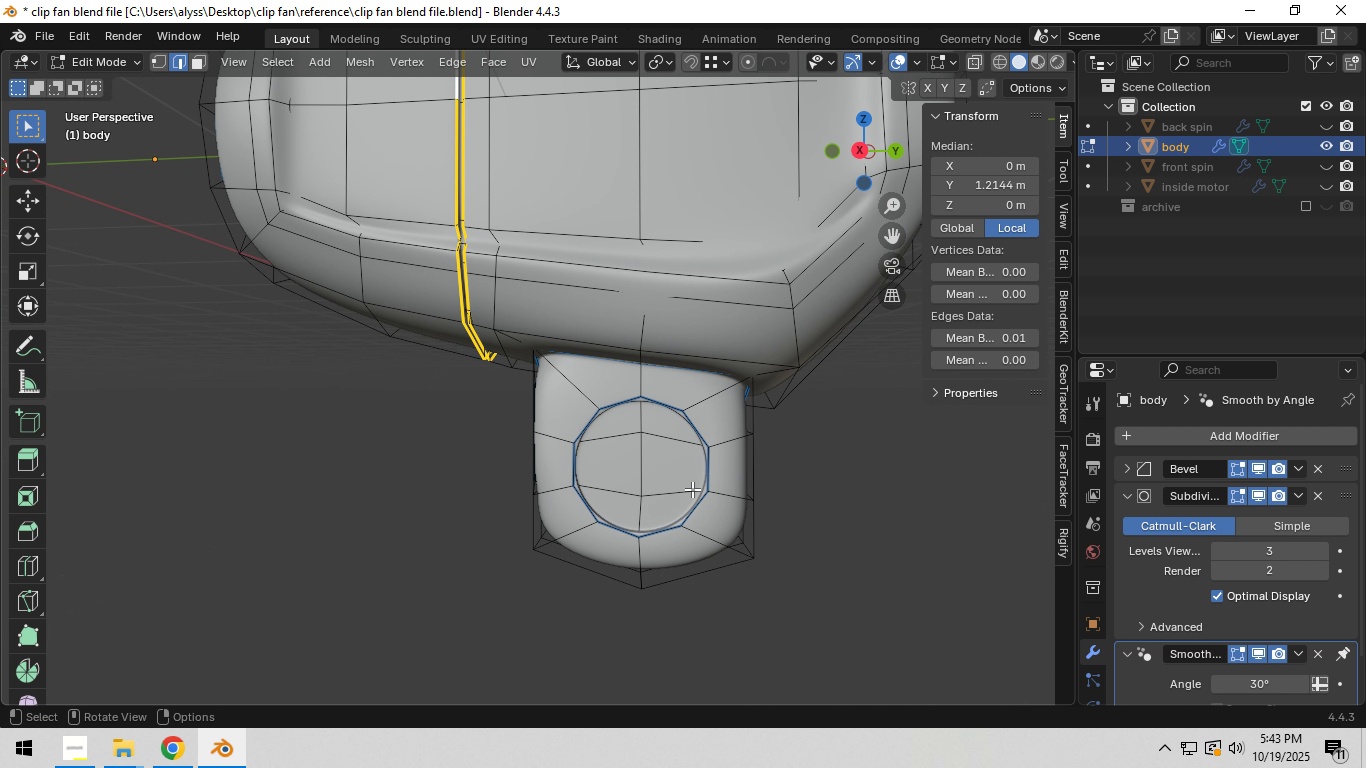 
hold_key(key=ShiftLeft, duration=0.42)
 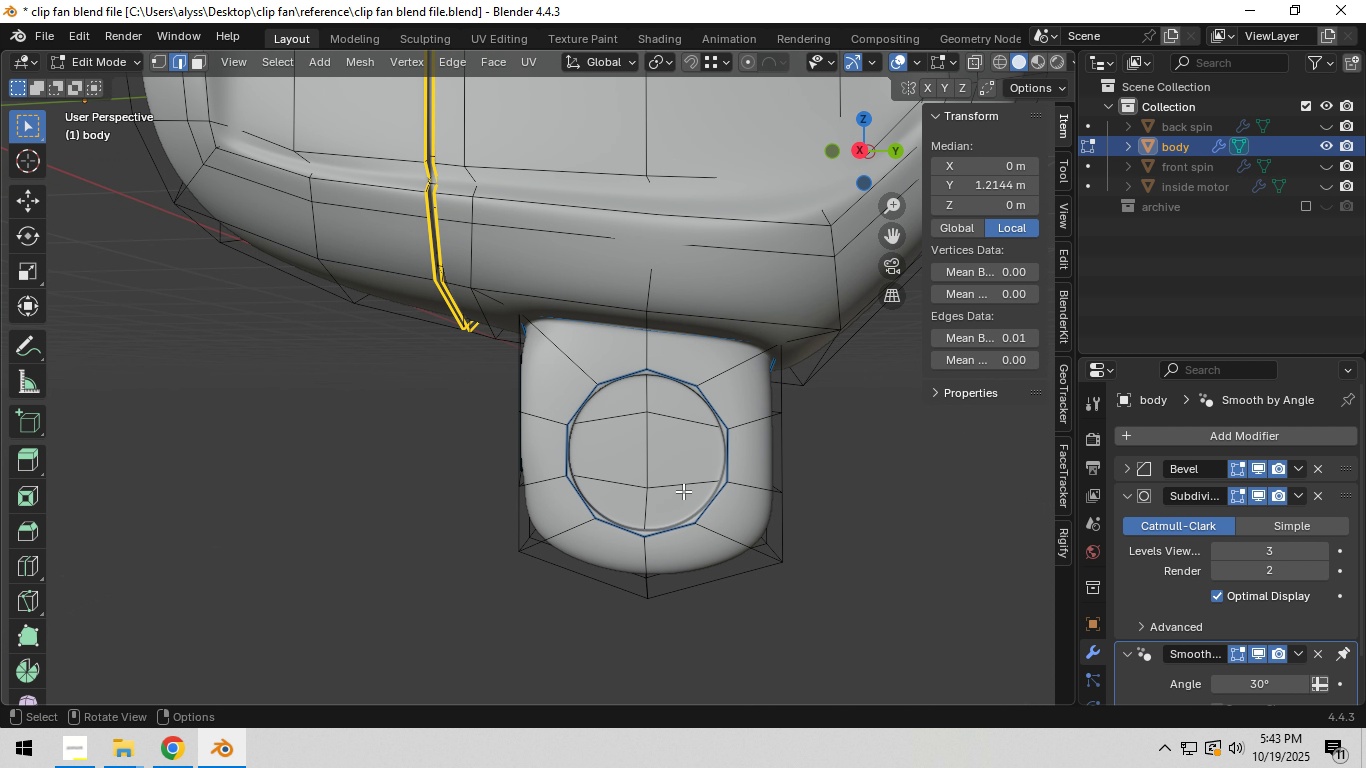 
scroll: coordinate [683, 487], scroll_direction: up, amount: 1.0
 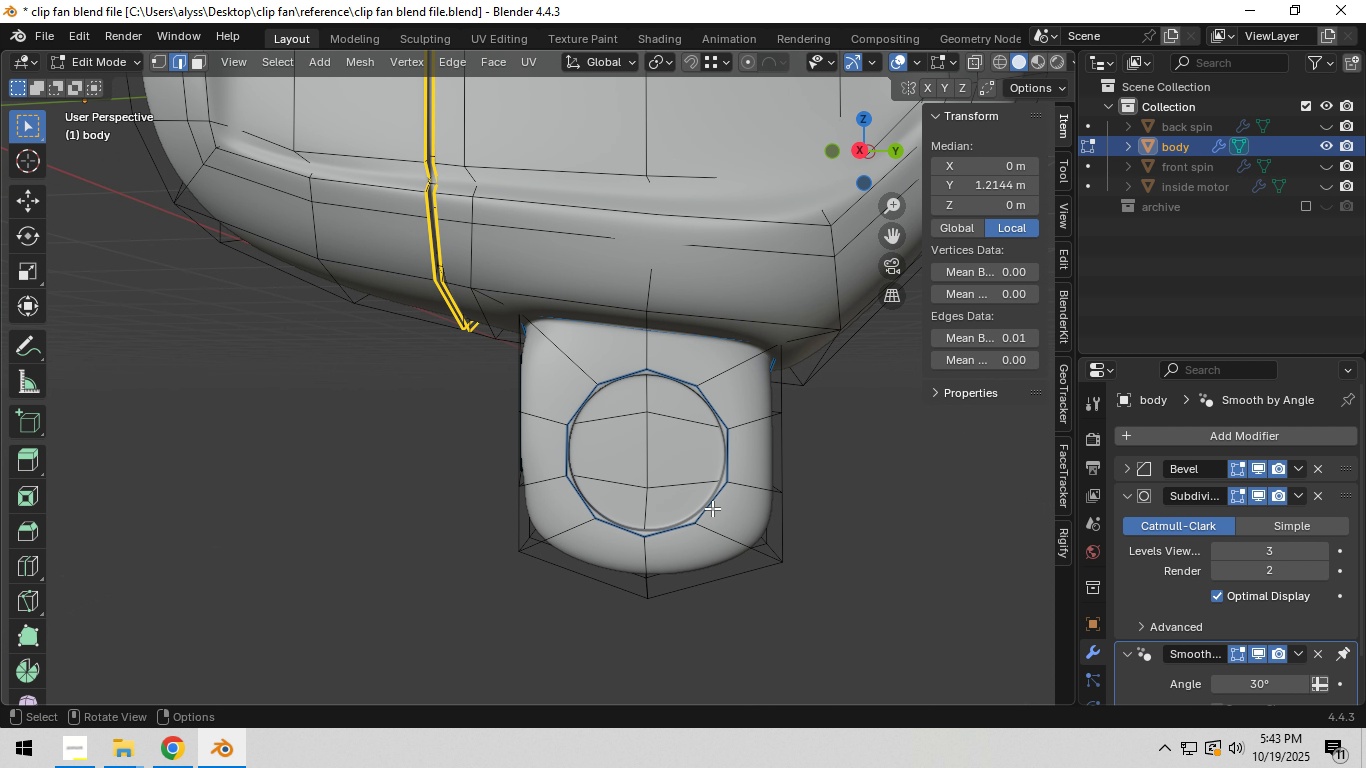 
scroll: coordinate [662, 514], scroll_direction: down, amount: 4.0
 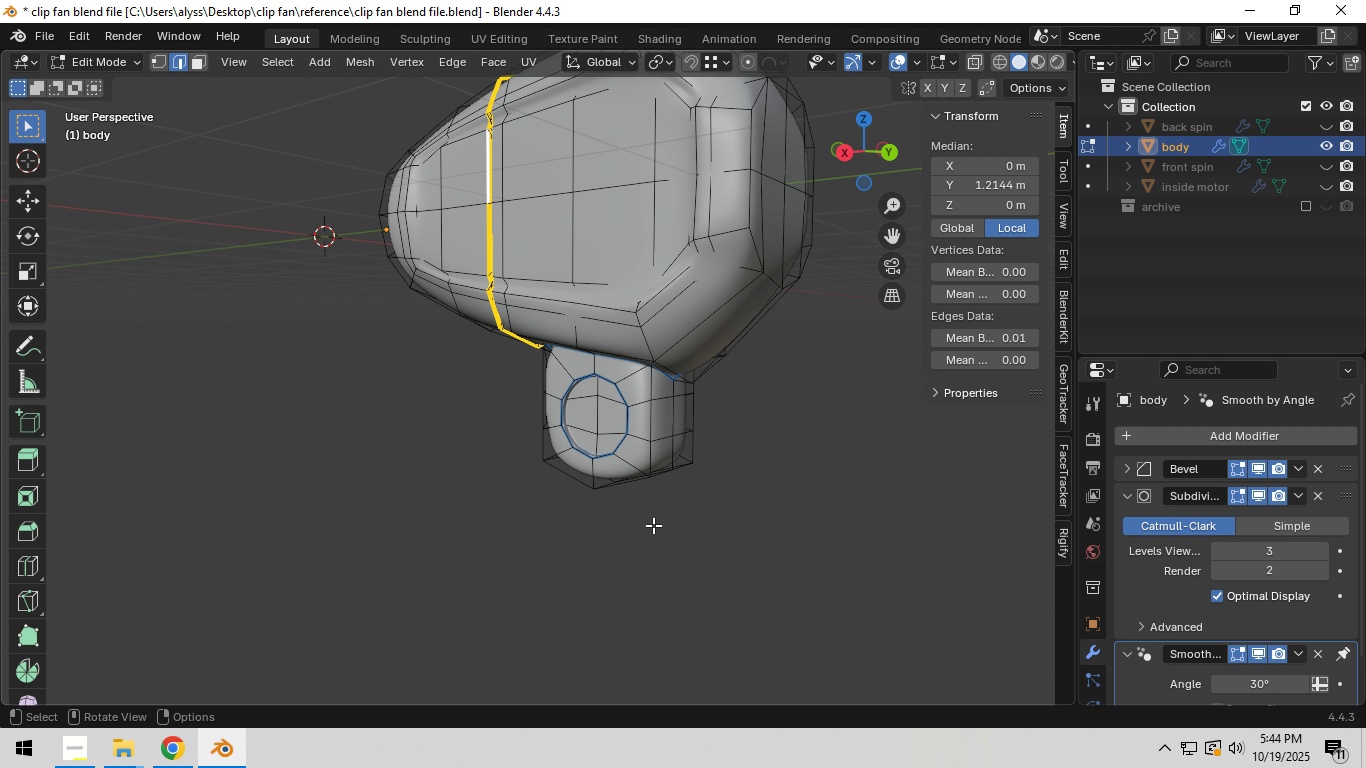 
key(Tab)
 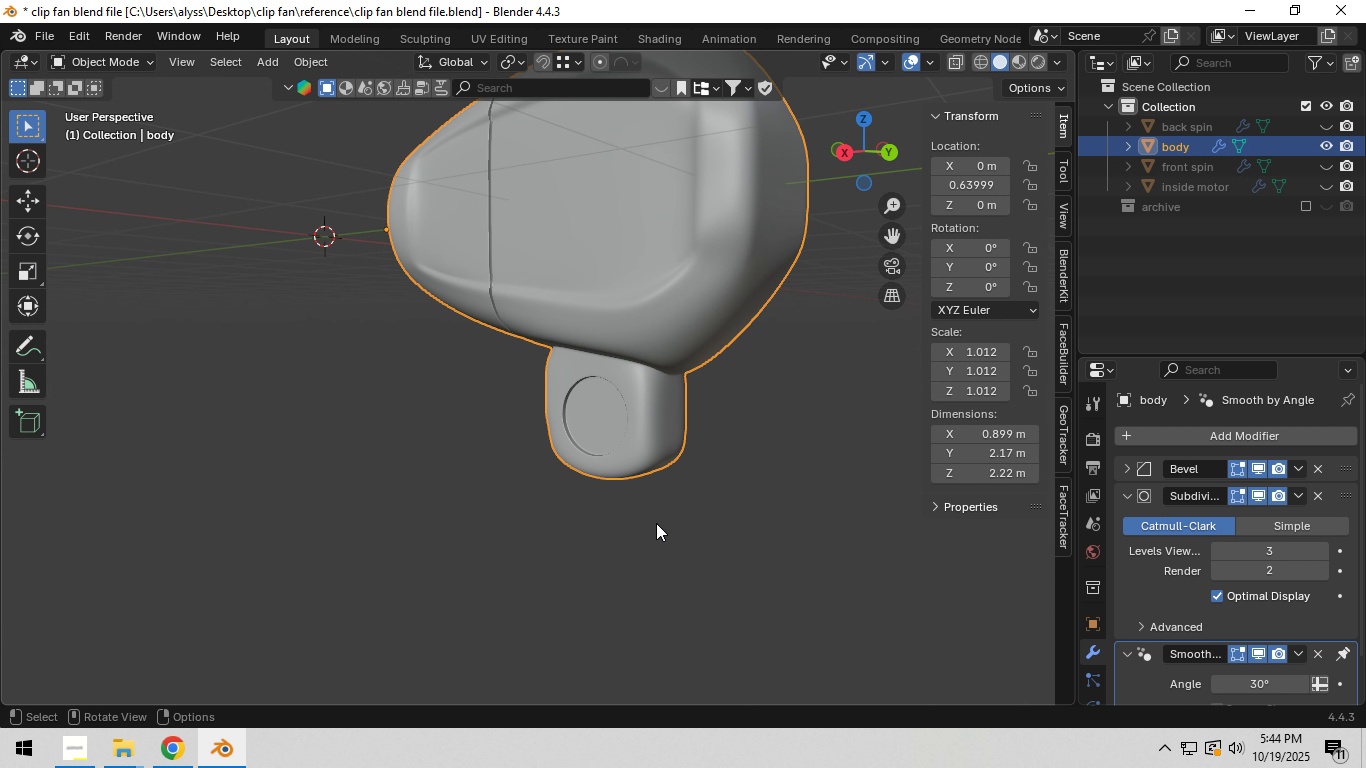 
scroll: coordinate [656, 523], scroll_direction: down, amount: 2.0
 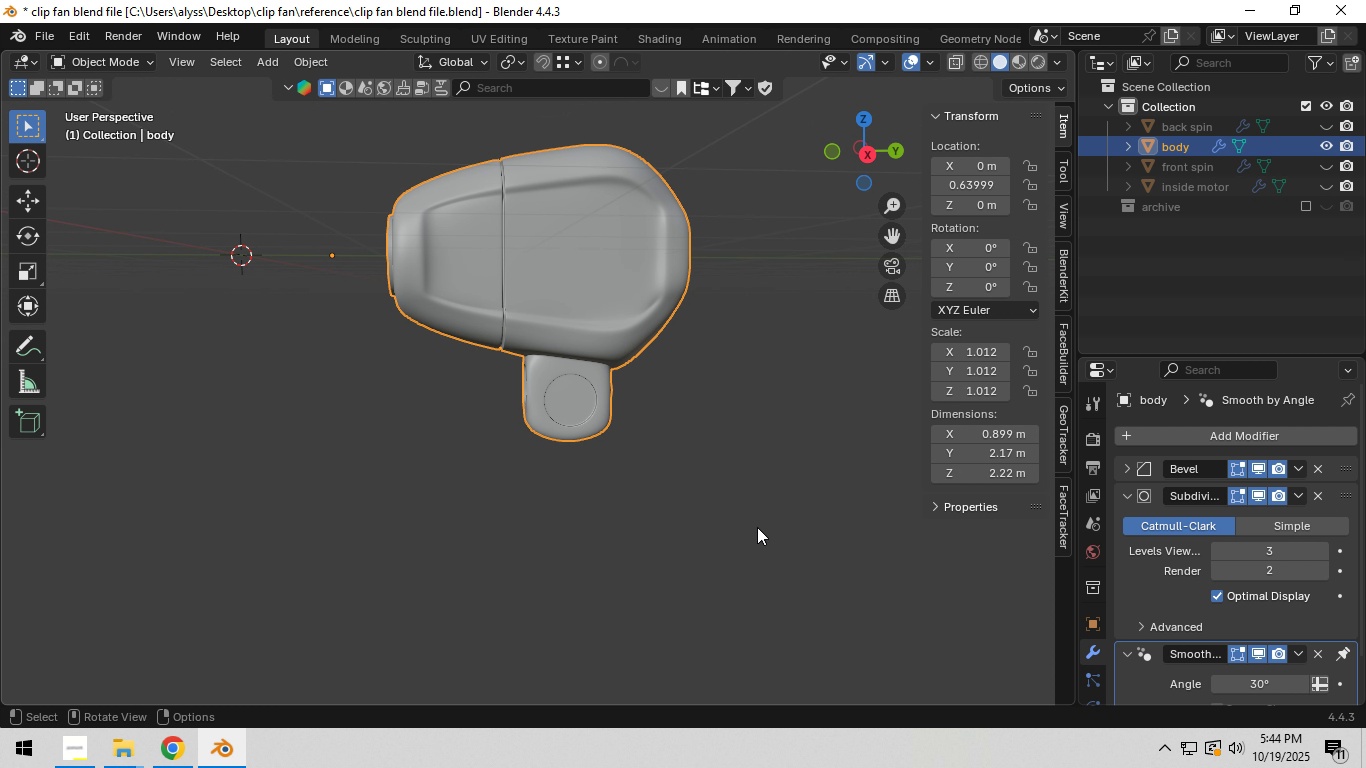 
key(Shift+A)
 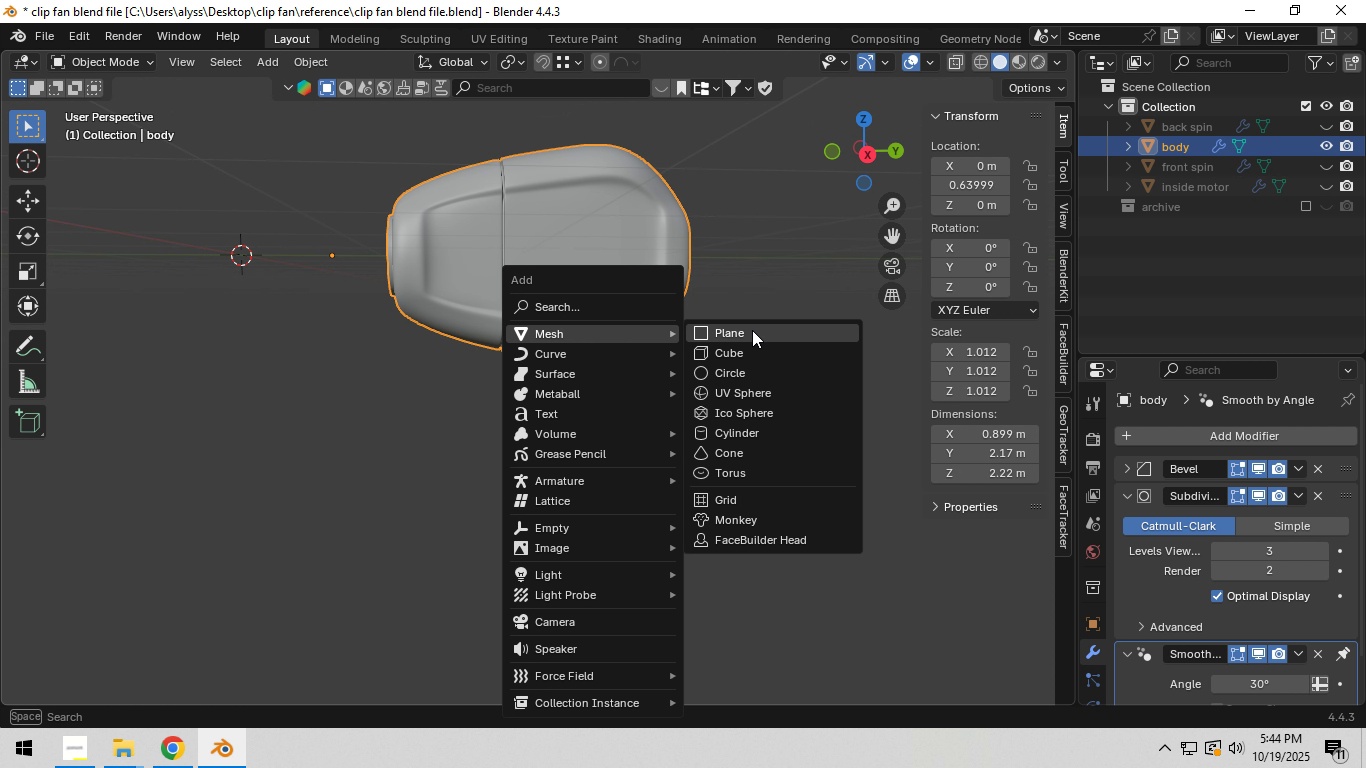 
left_click([752, 331])
 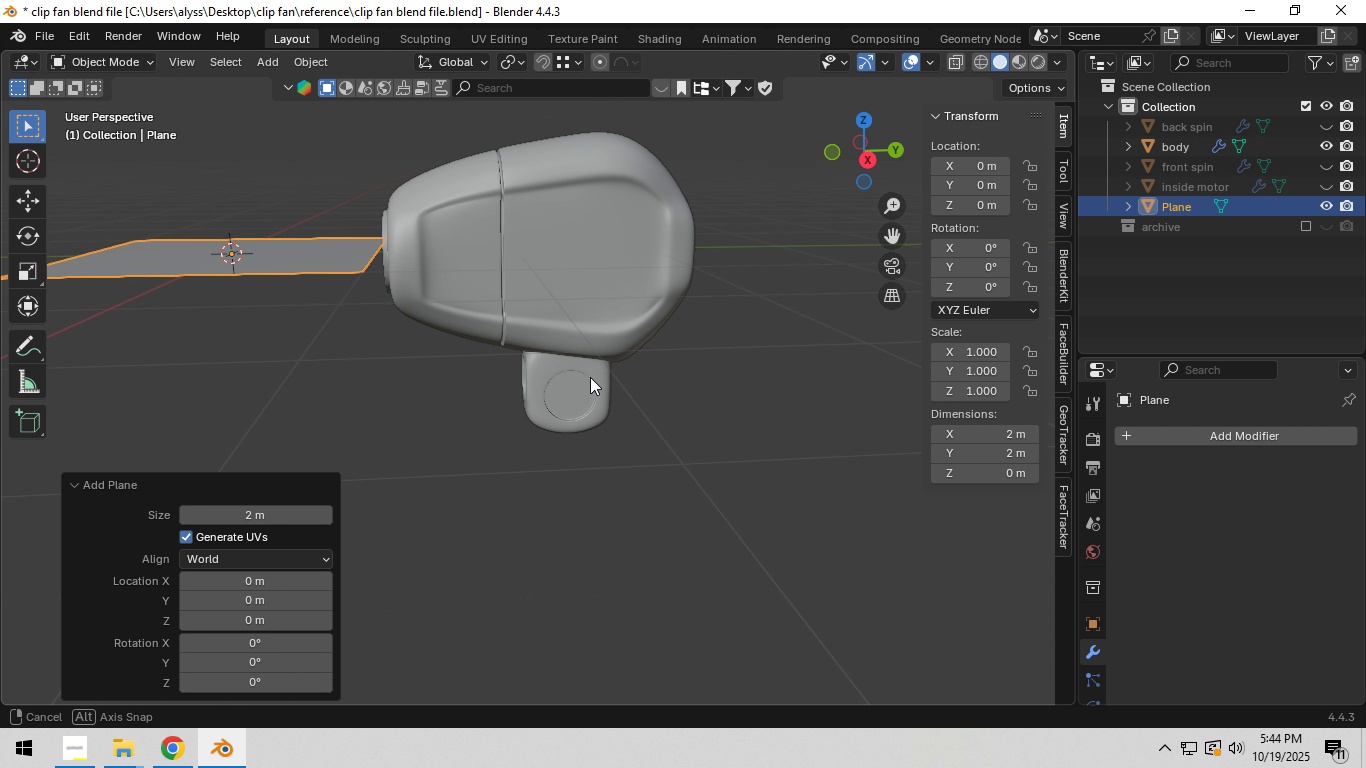 
key(E)
 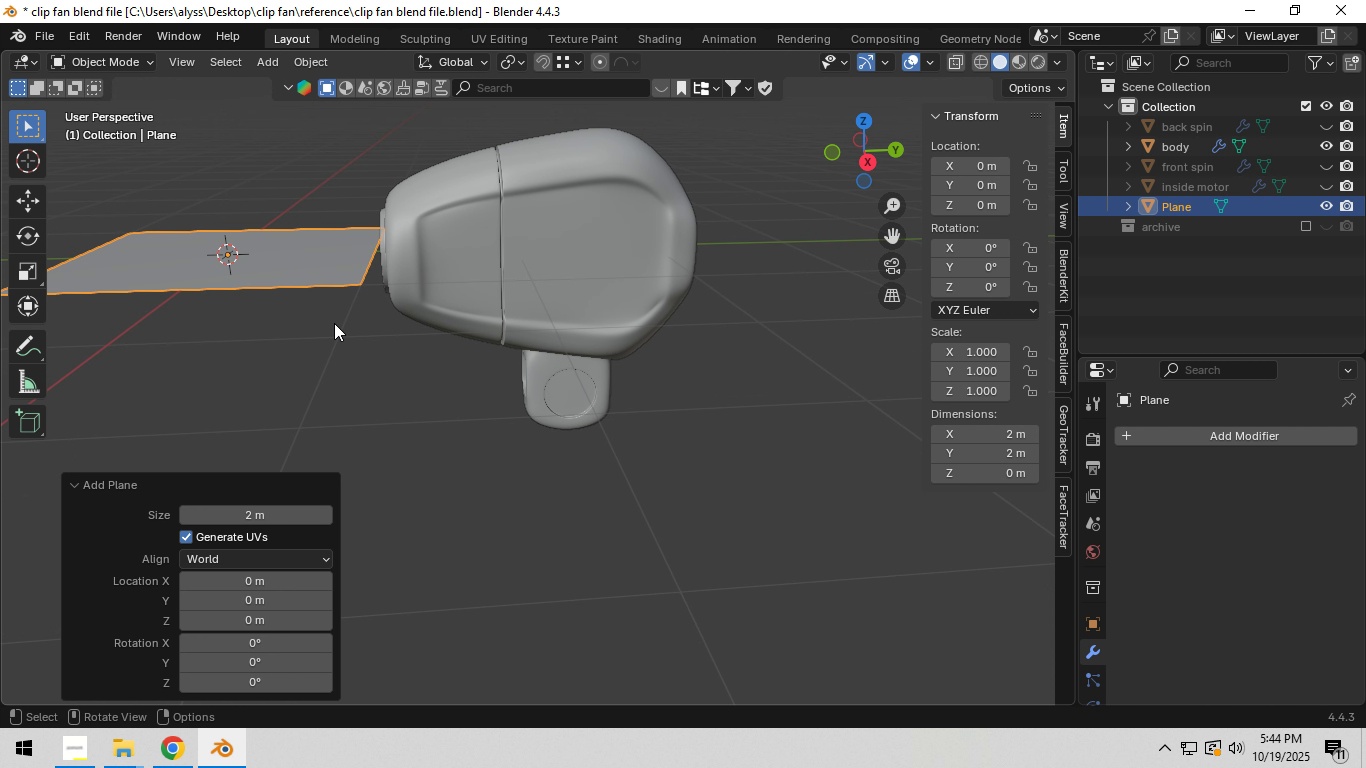 
key(Tab)
 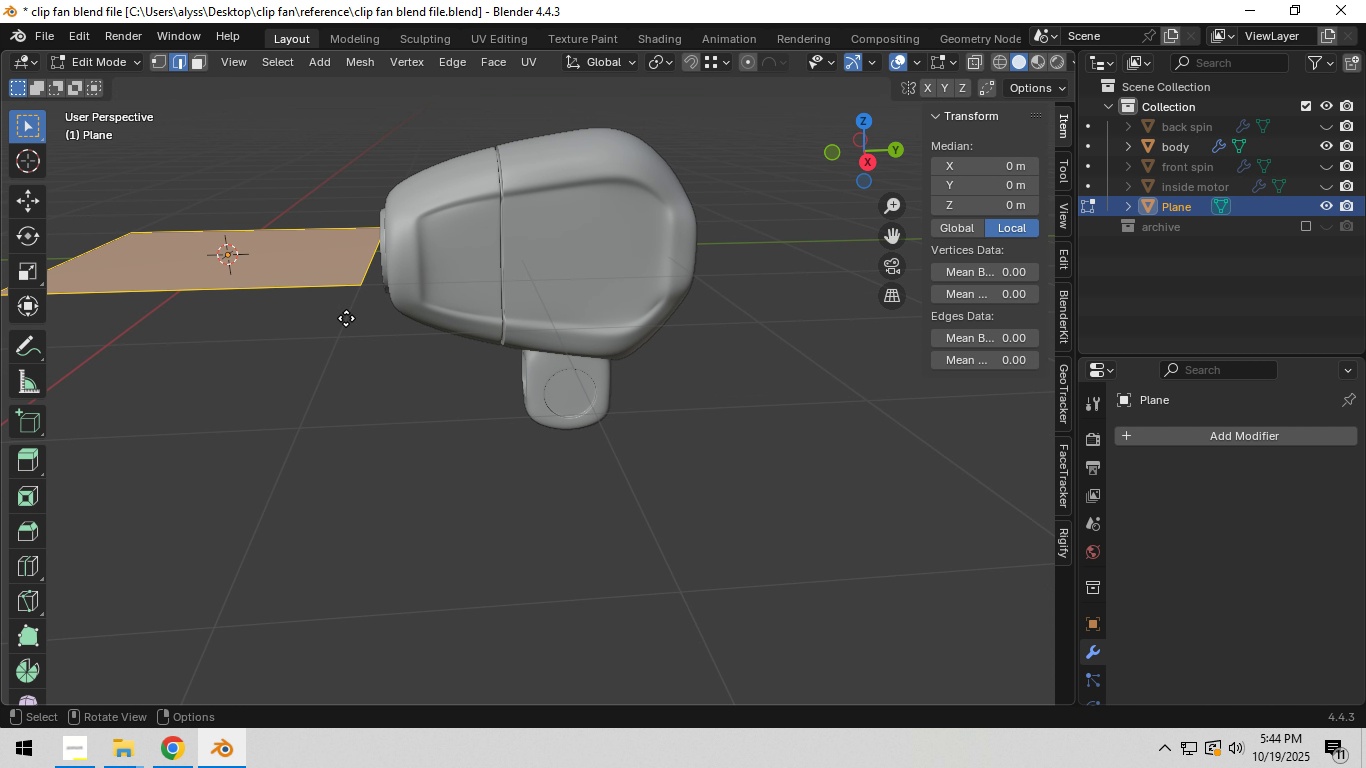 
key(E)
 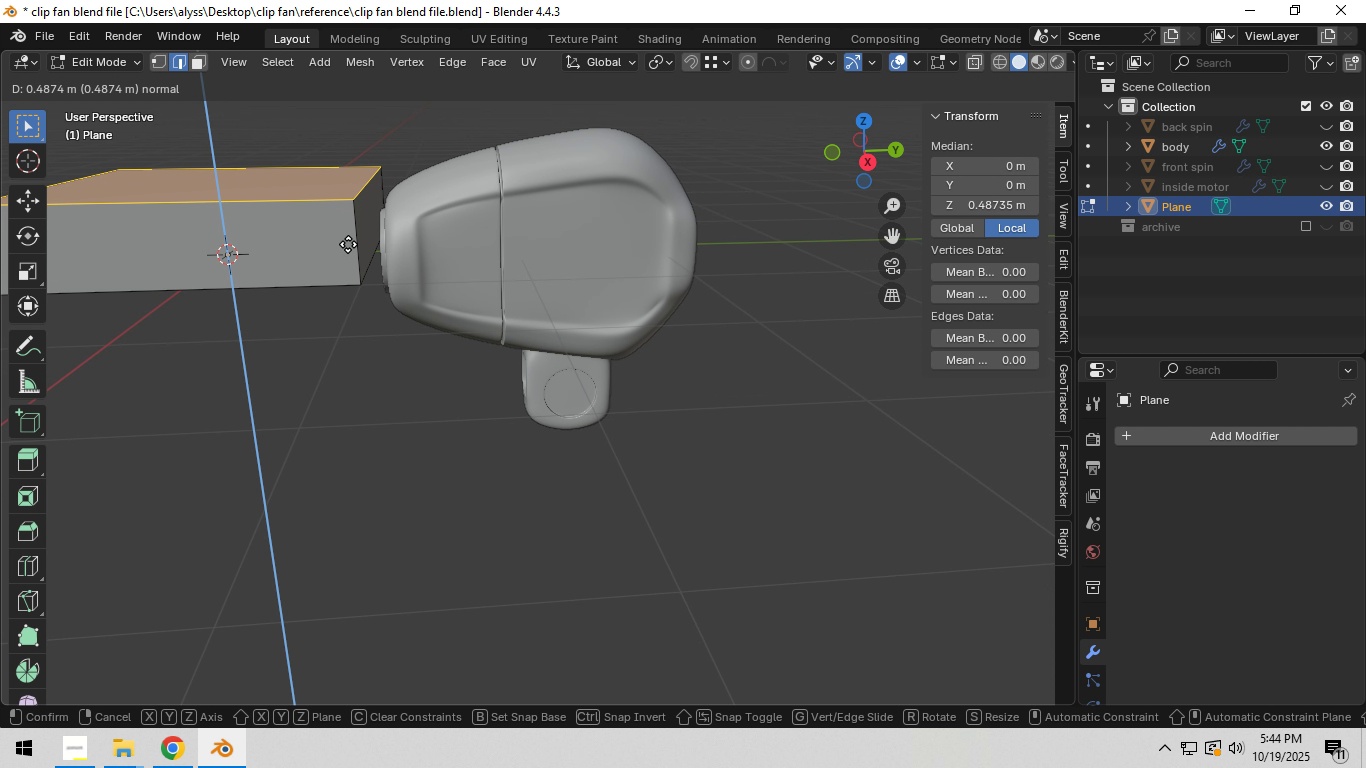 
left_click([348, 244])
 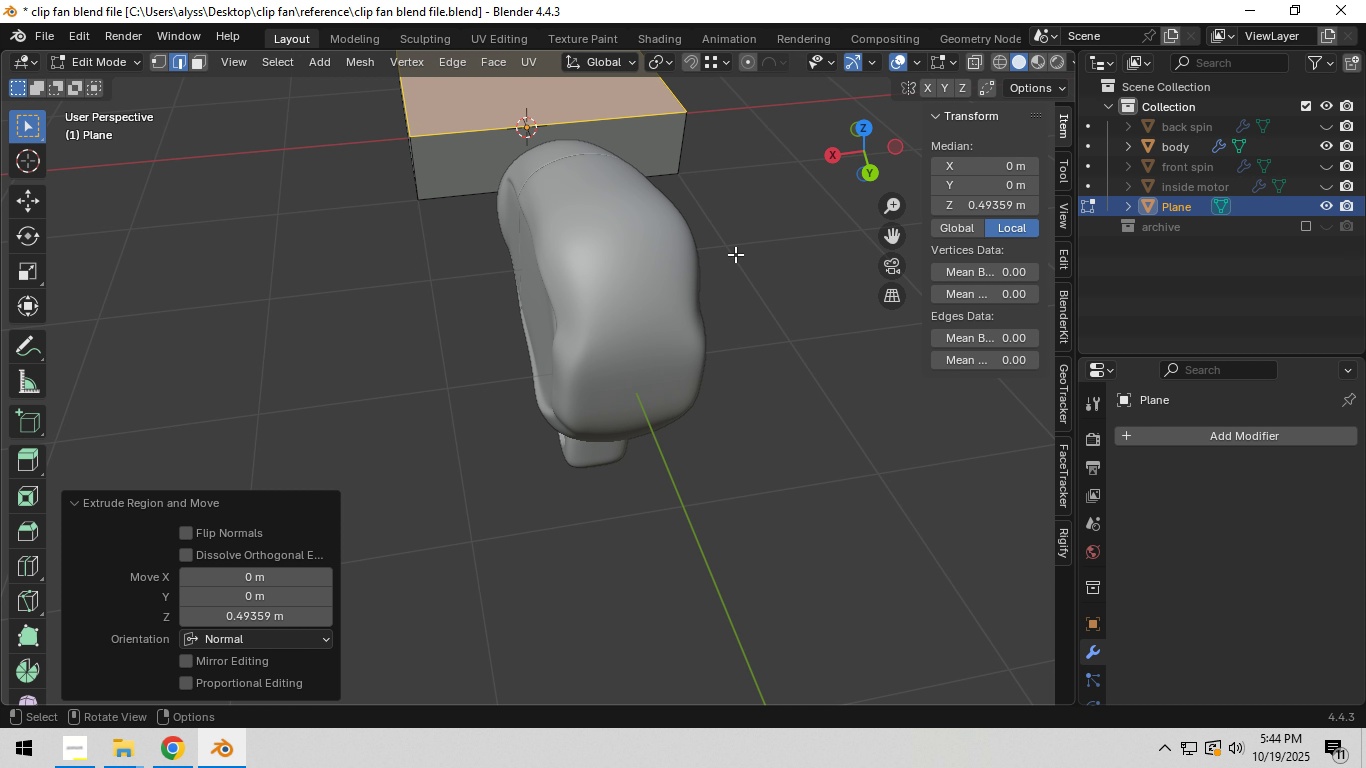 
type(sy)
 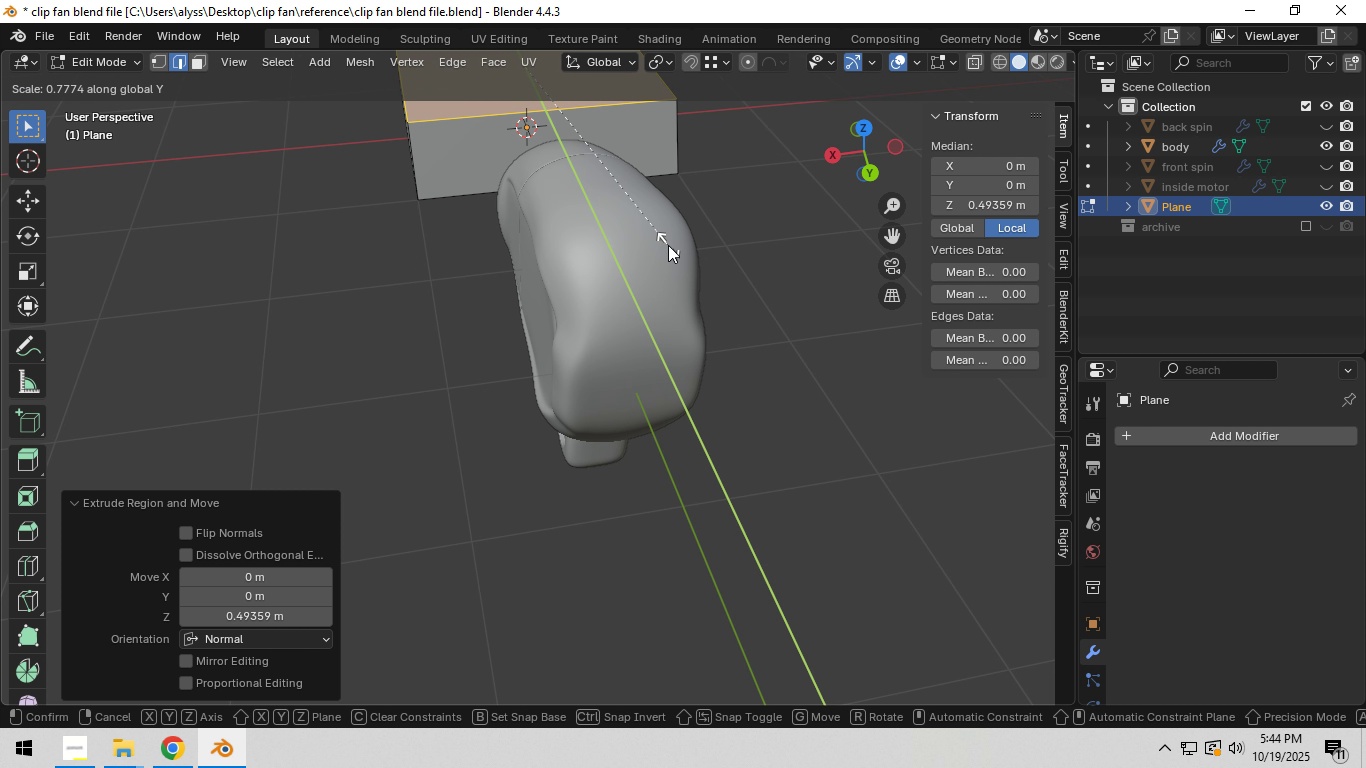 
right_click([668, 245])
 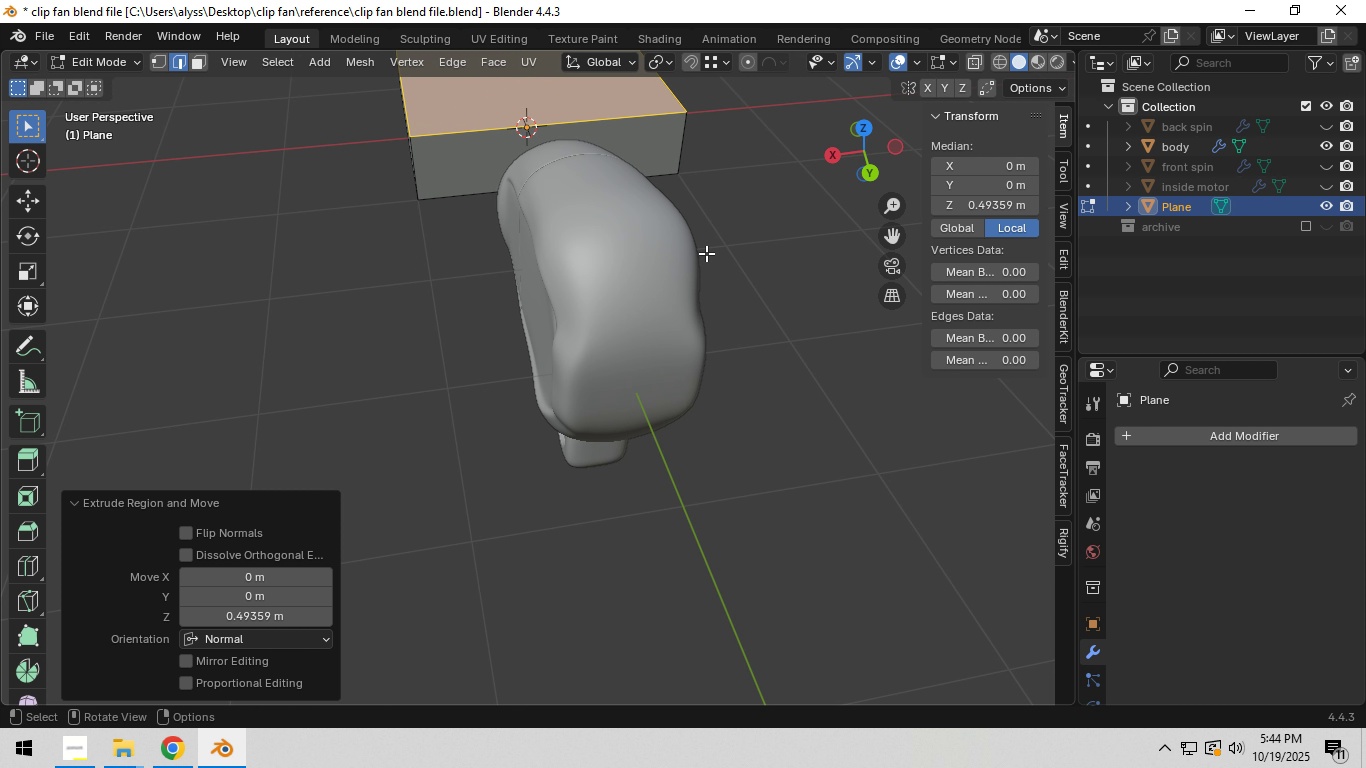 
type(asx)
 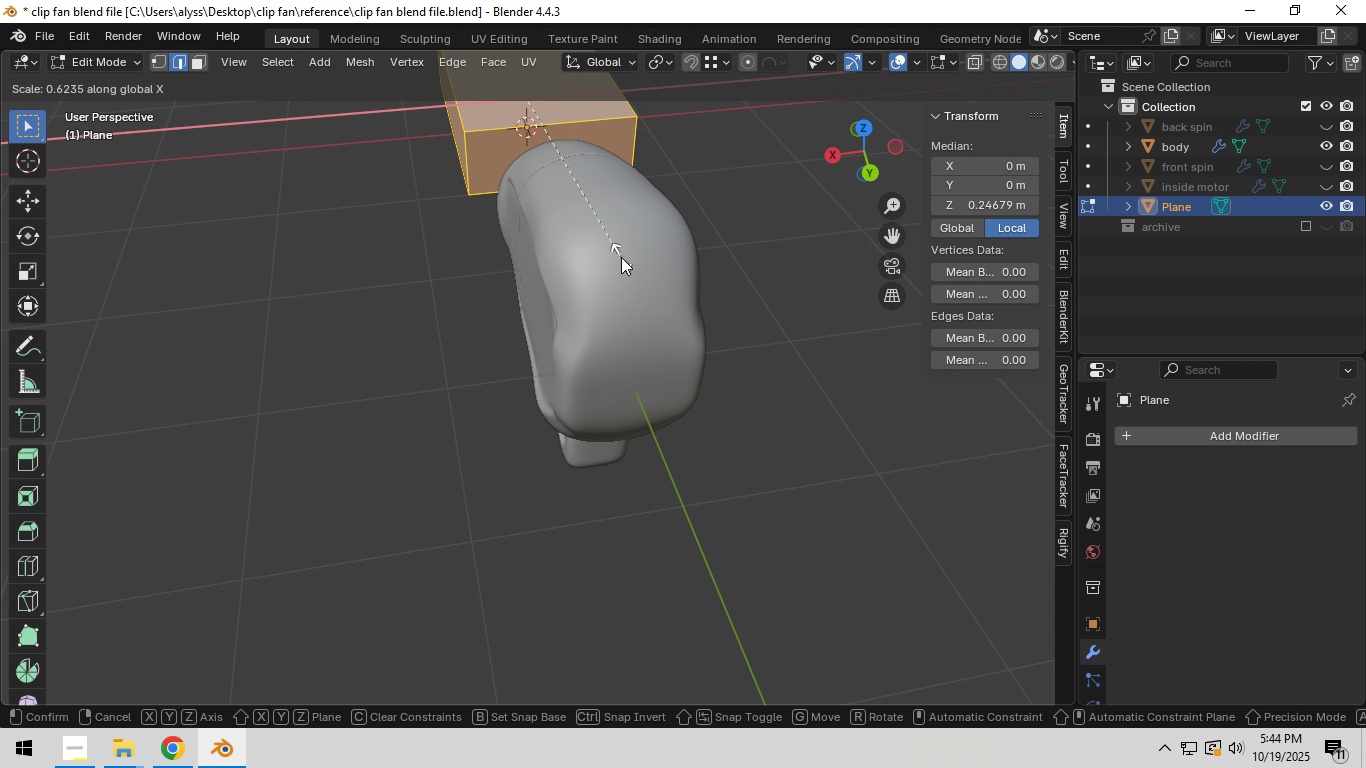 
left_click([621, 257])
 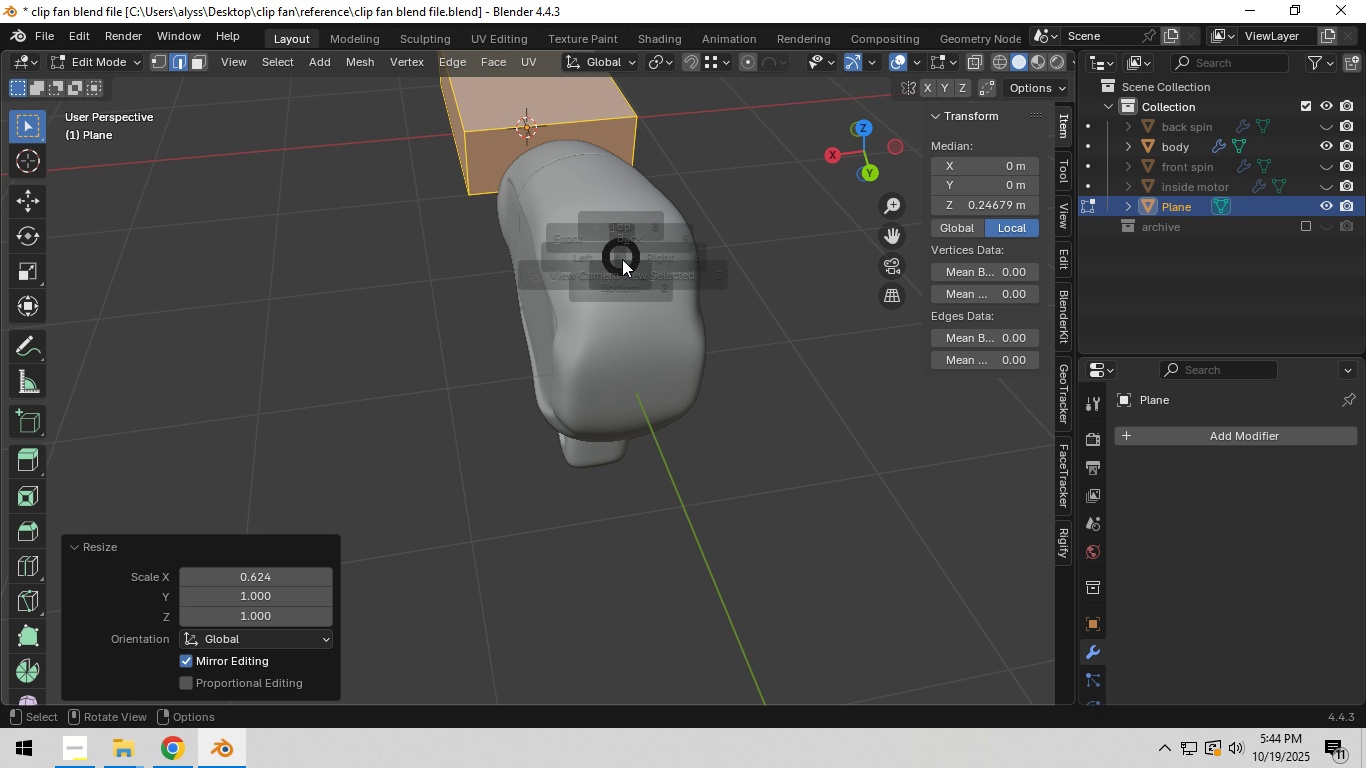 
type(`gy)
 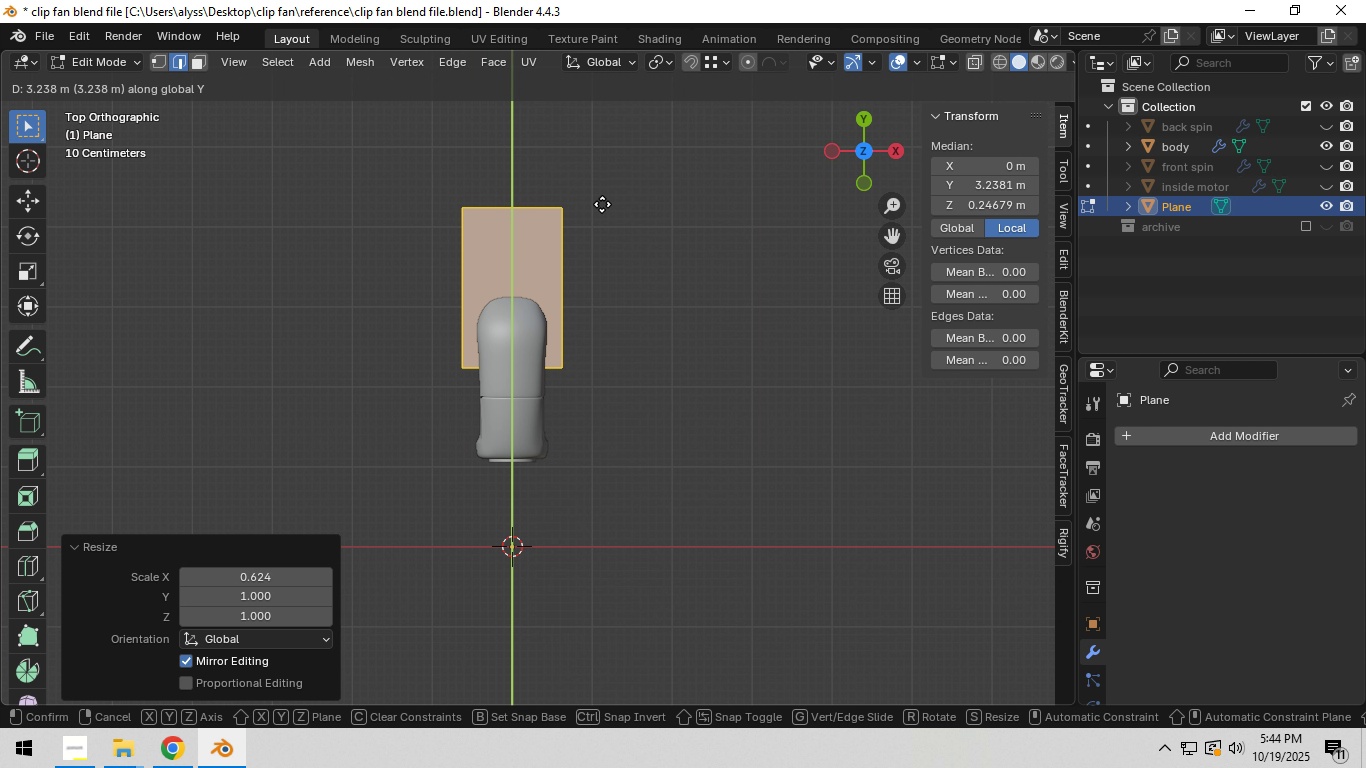 
scroll: coordinate [612, 235], scroll_direction: down, amount: 3.0
 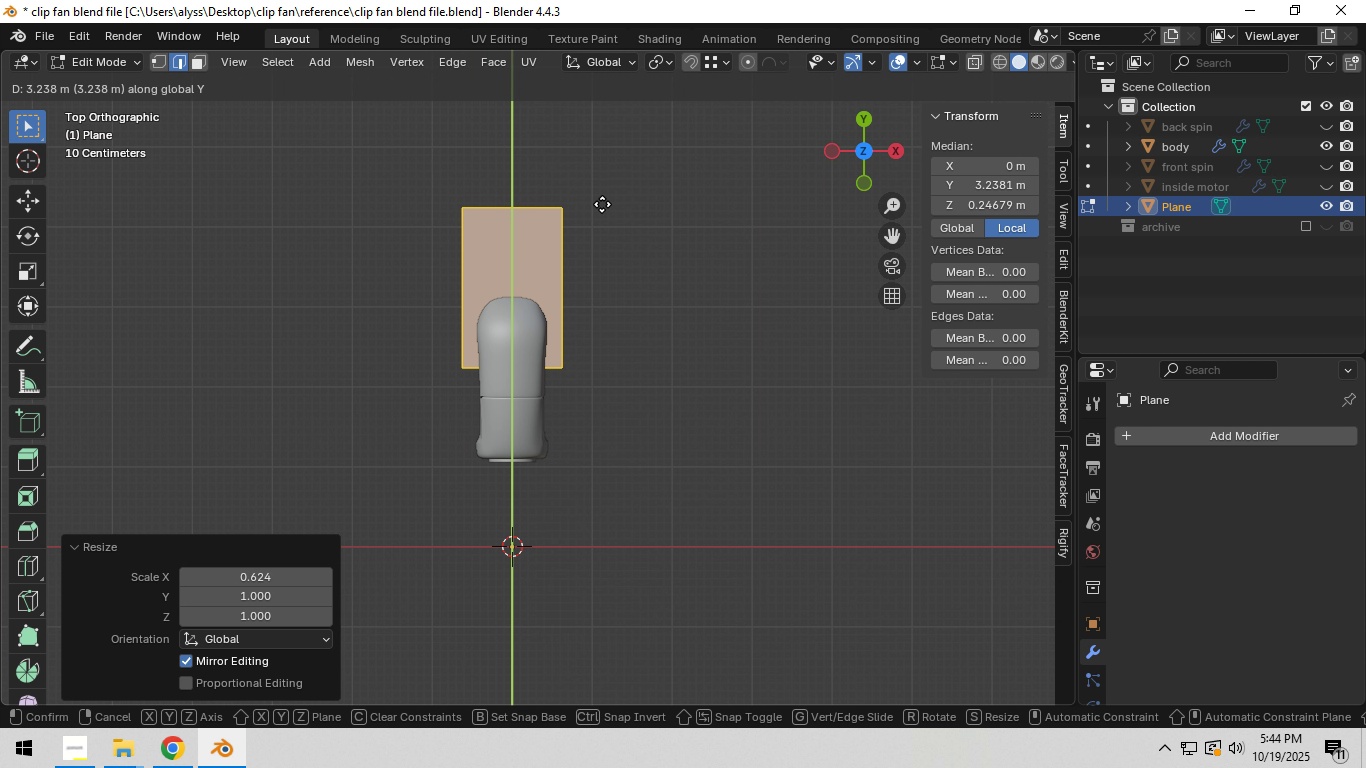 
left_click([603, 196])
 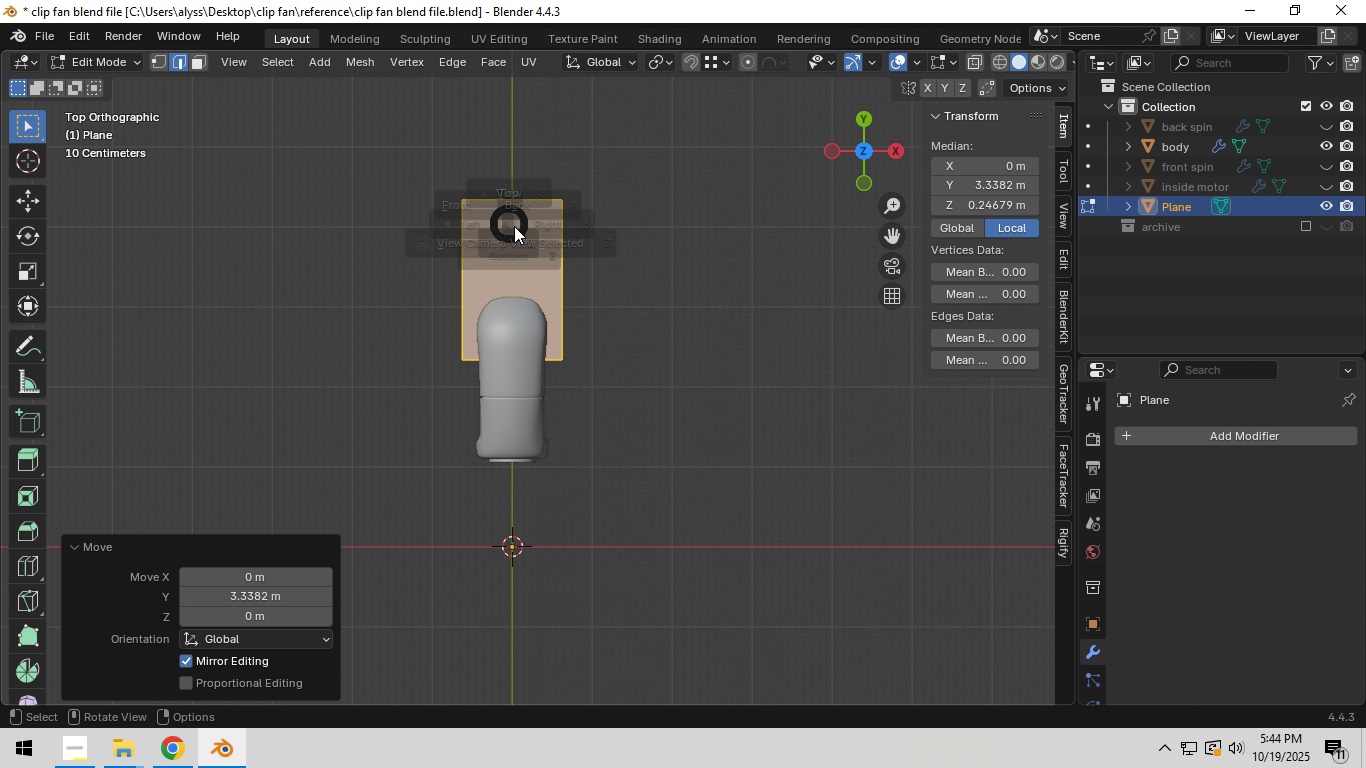 
type(`gz)
 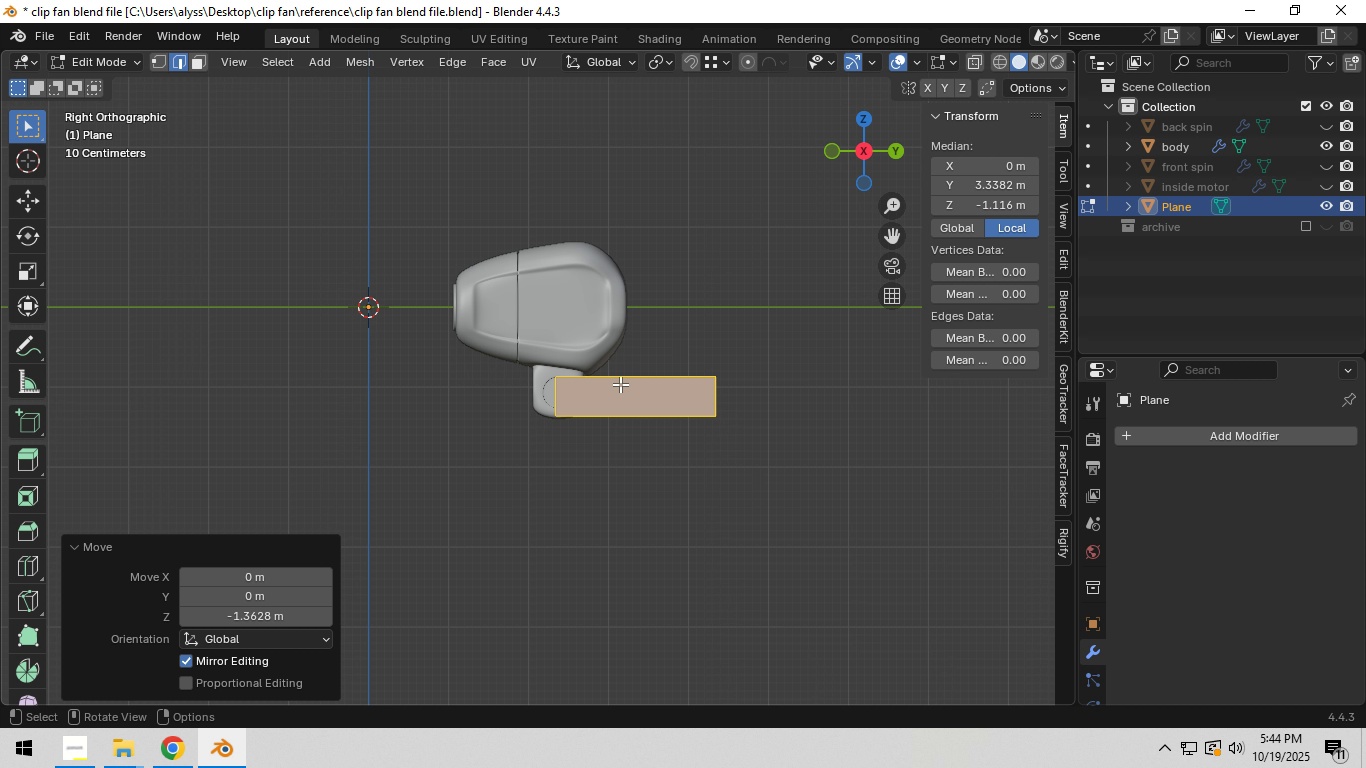 
left_click([620, 384])
 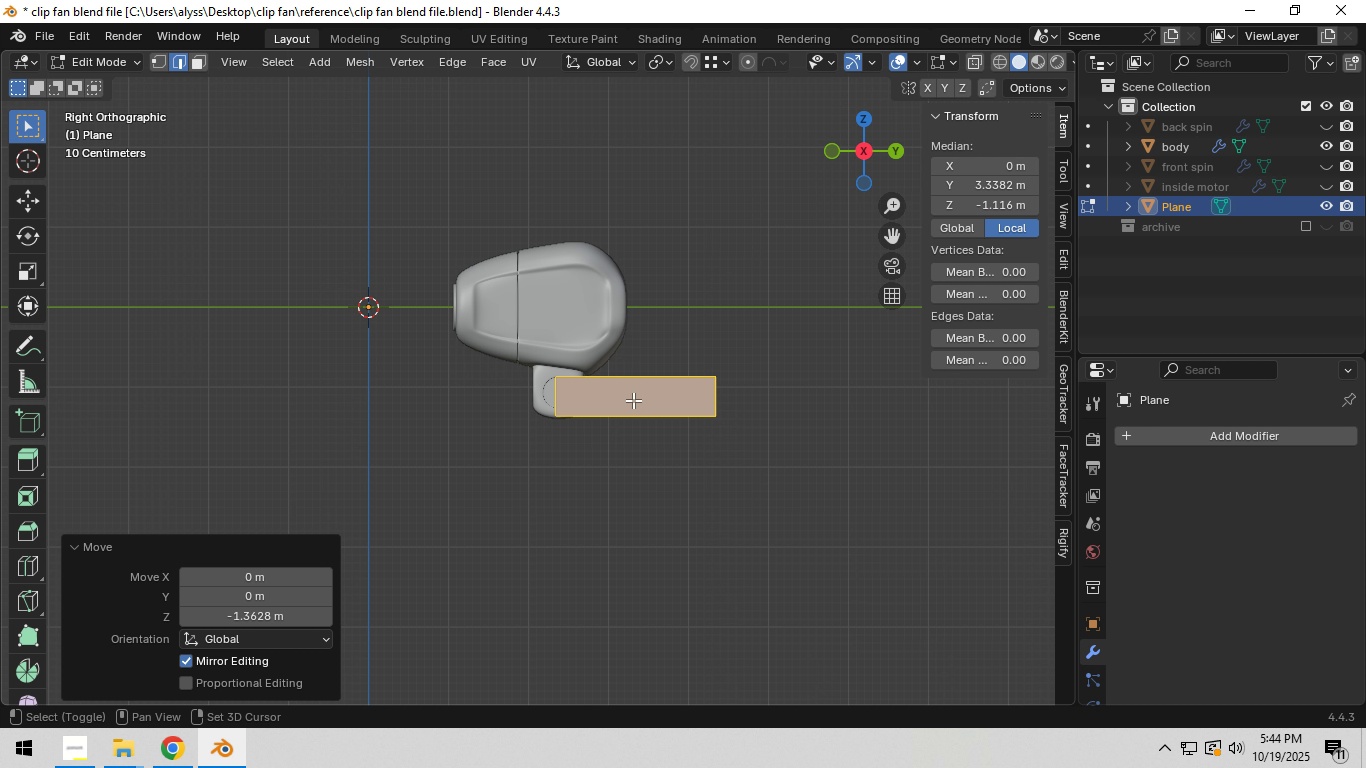 
hold_key(key=ShiftLeft, duration=0.42)
 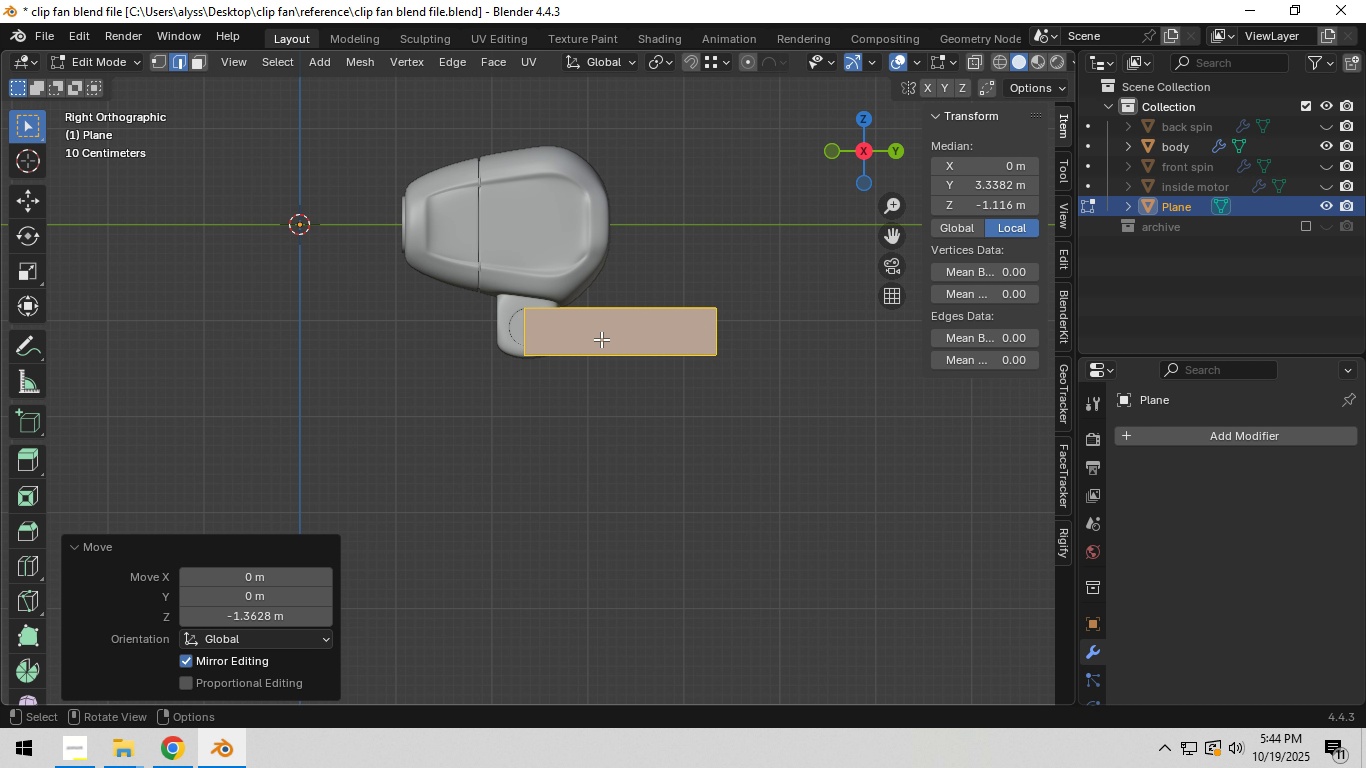 
scroll: coordinate [601, 339], scroll_direction: up, amount: 2.0
 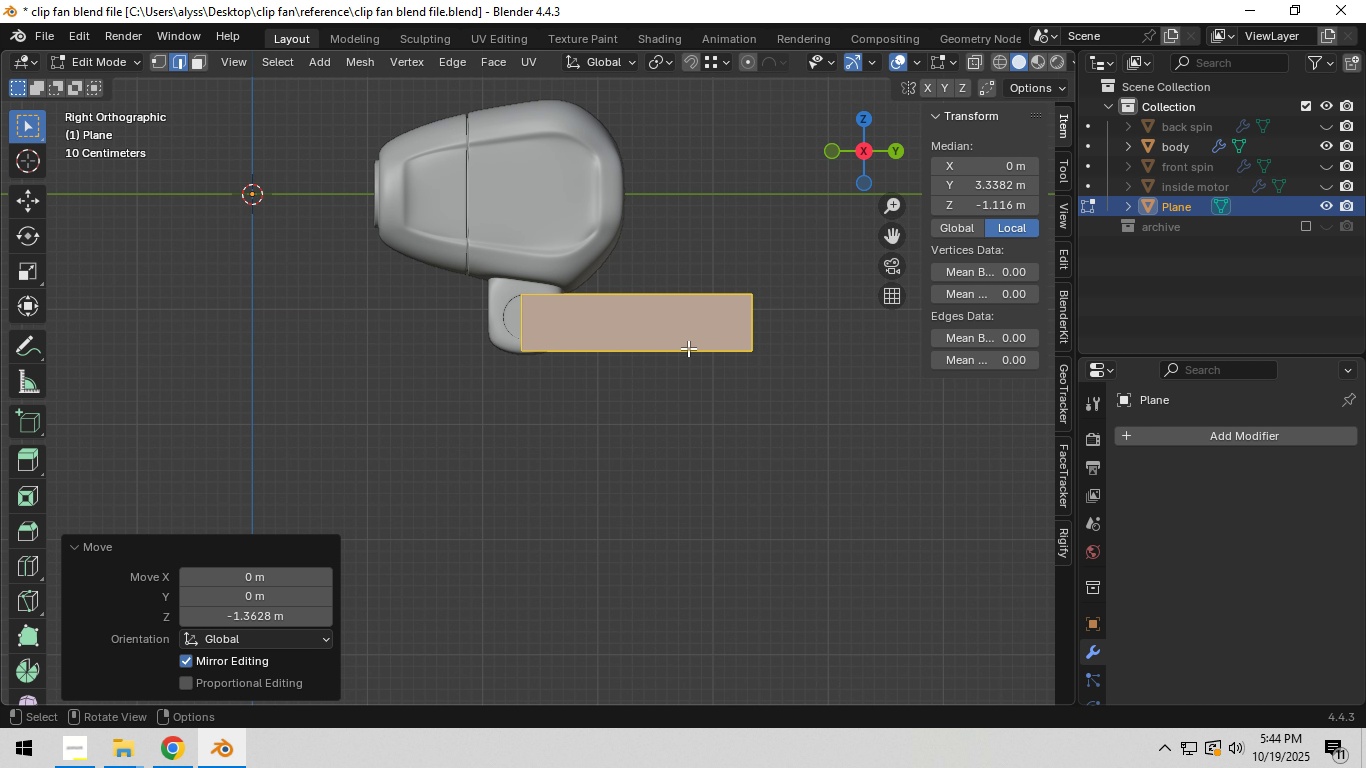 
type(gy)
 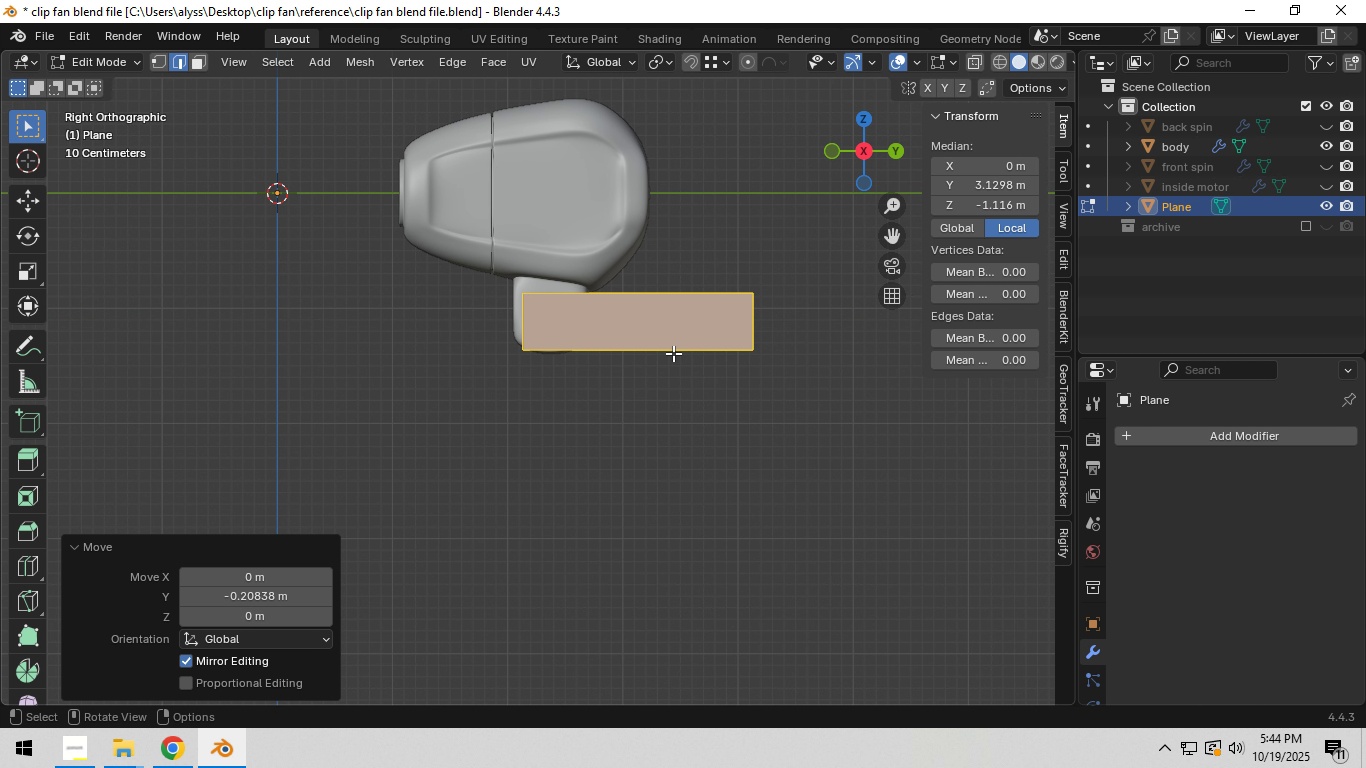 
left_click([673, 353])
 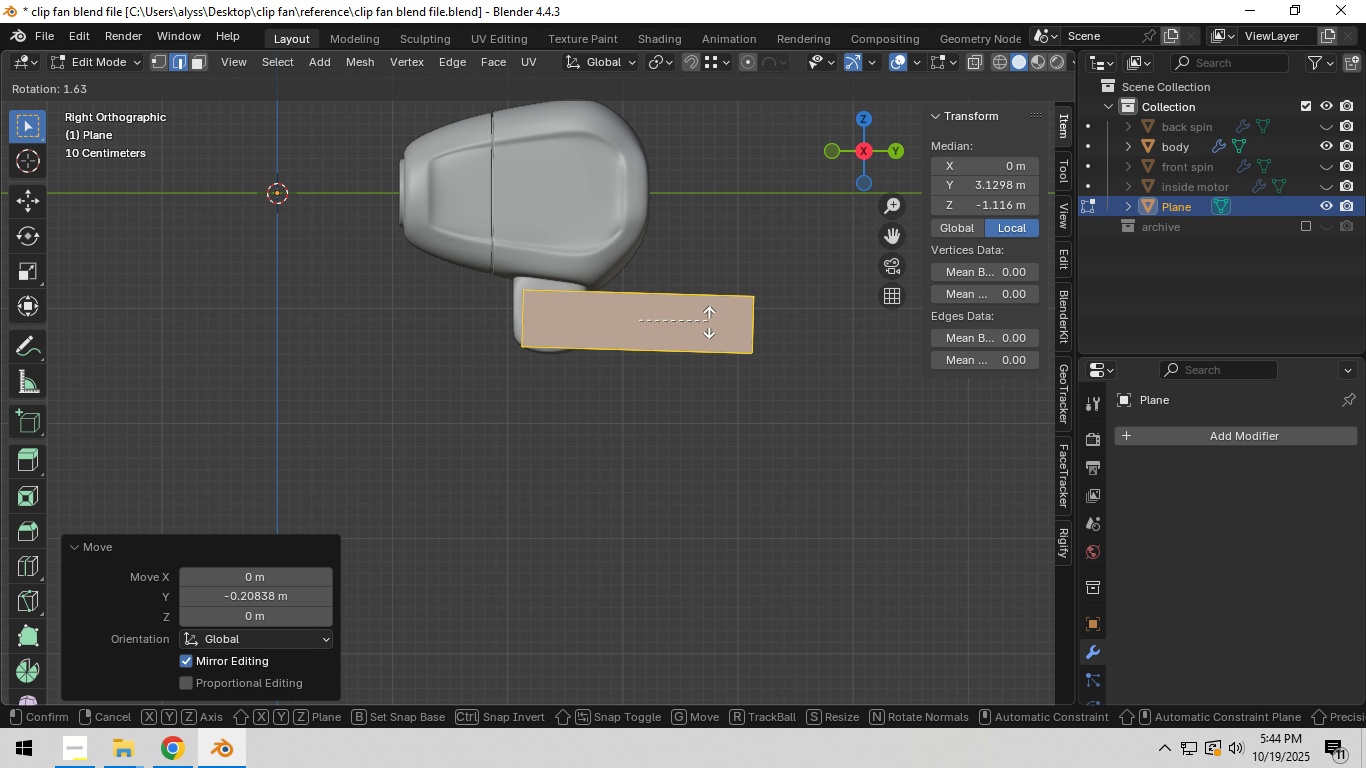 
key(R)
 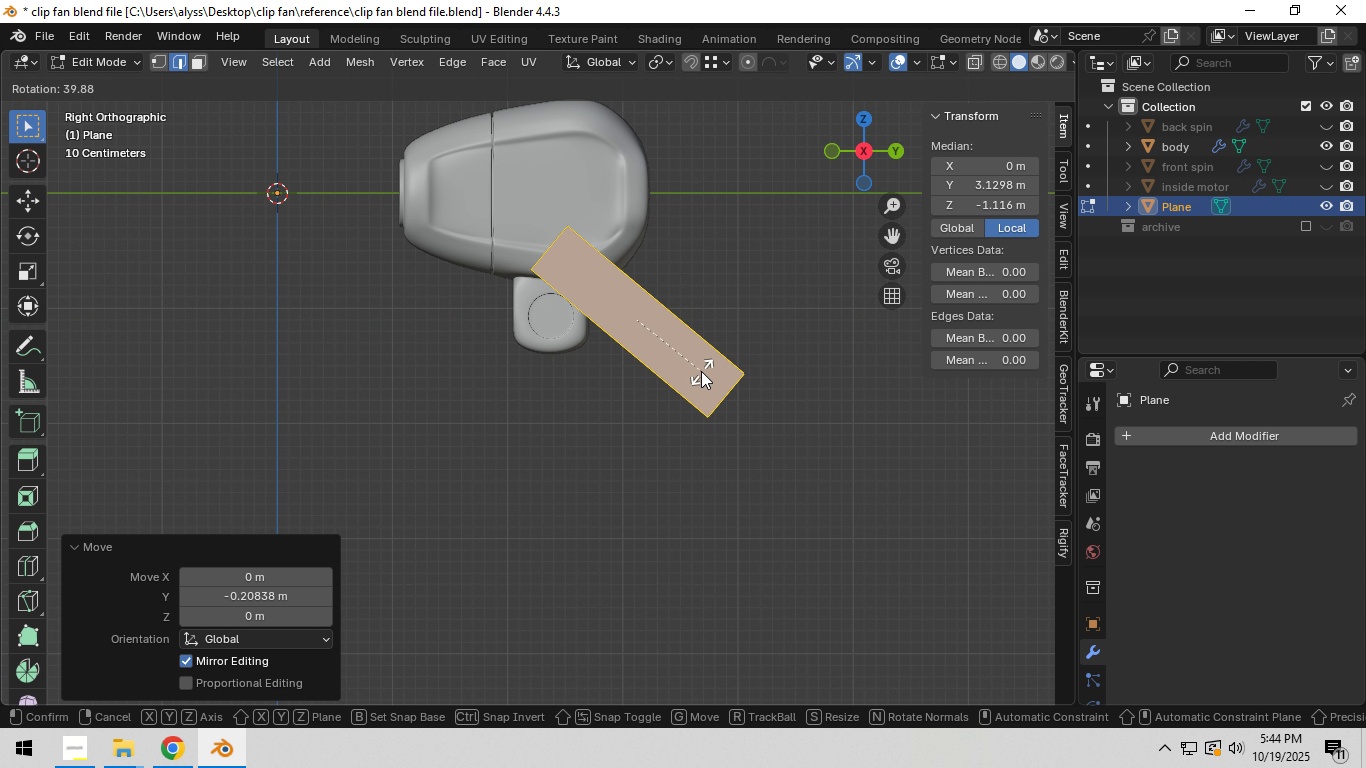 
left_click([701, 371])
 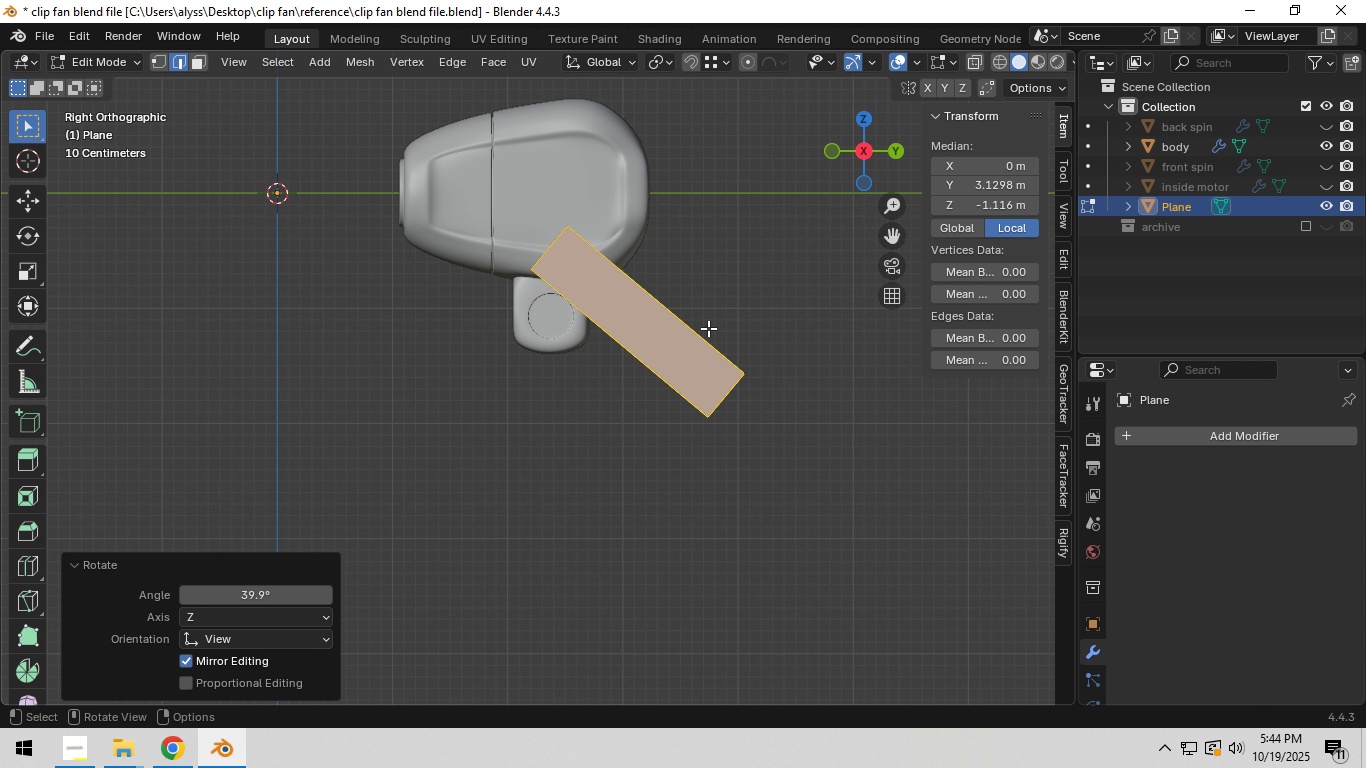 
key(G)
 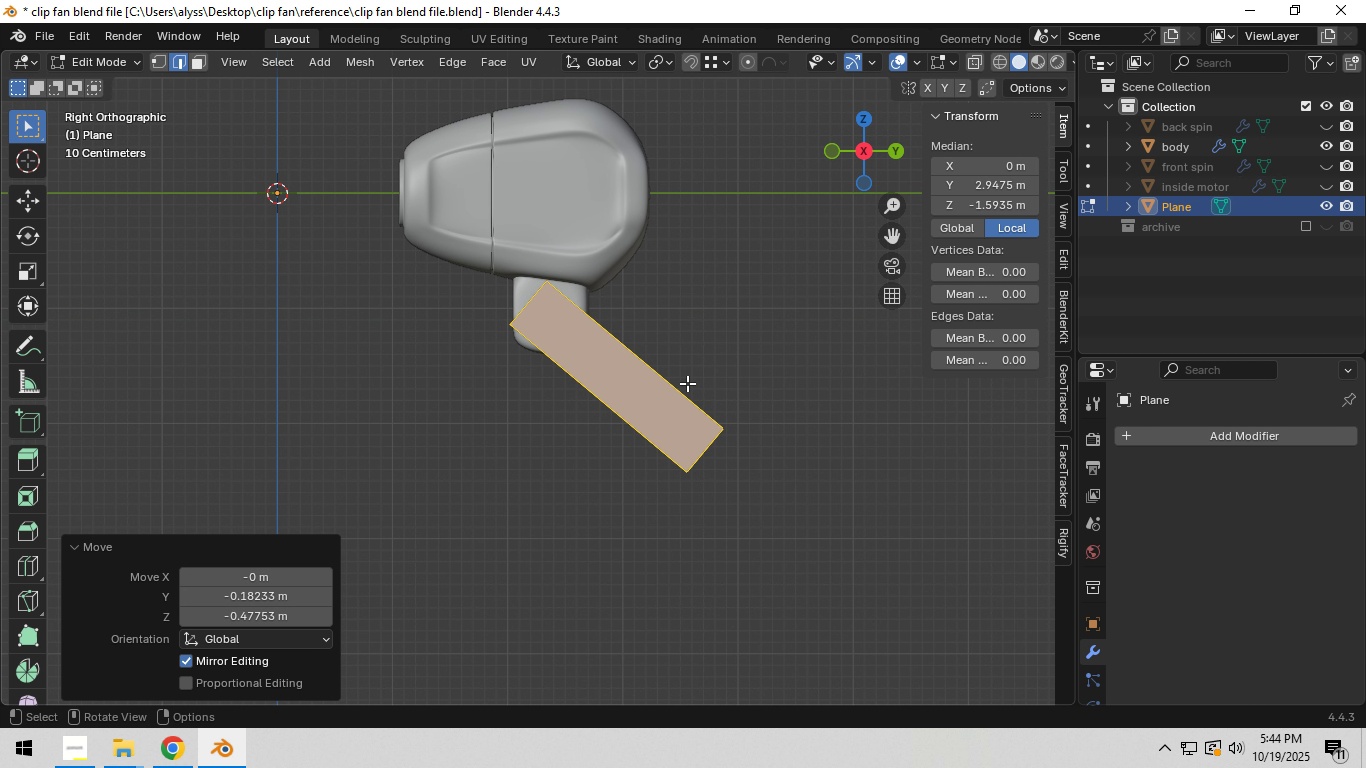 
left_click([687, 383])
 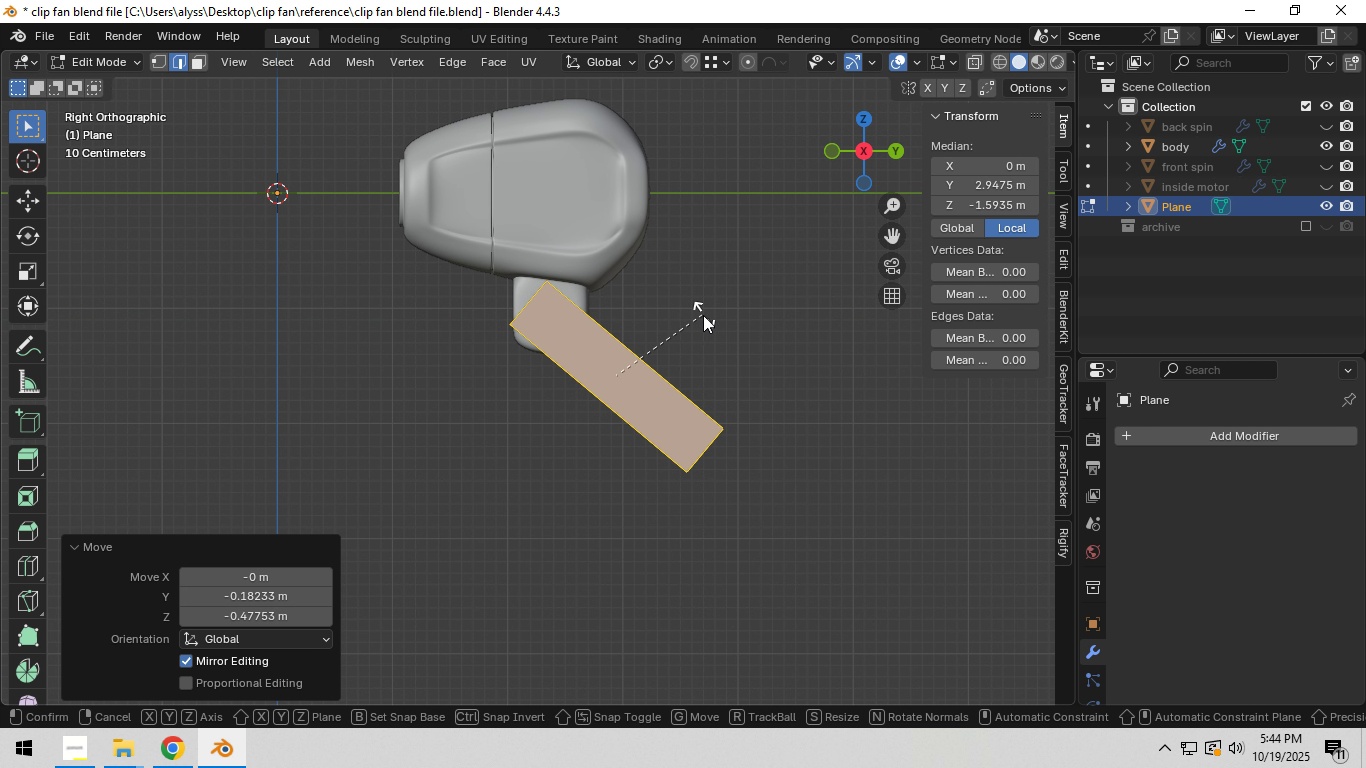 
key(R)
 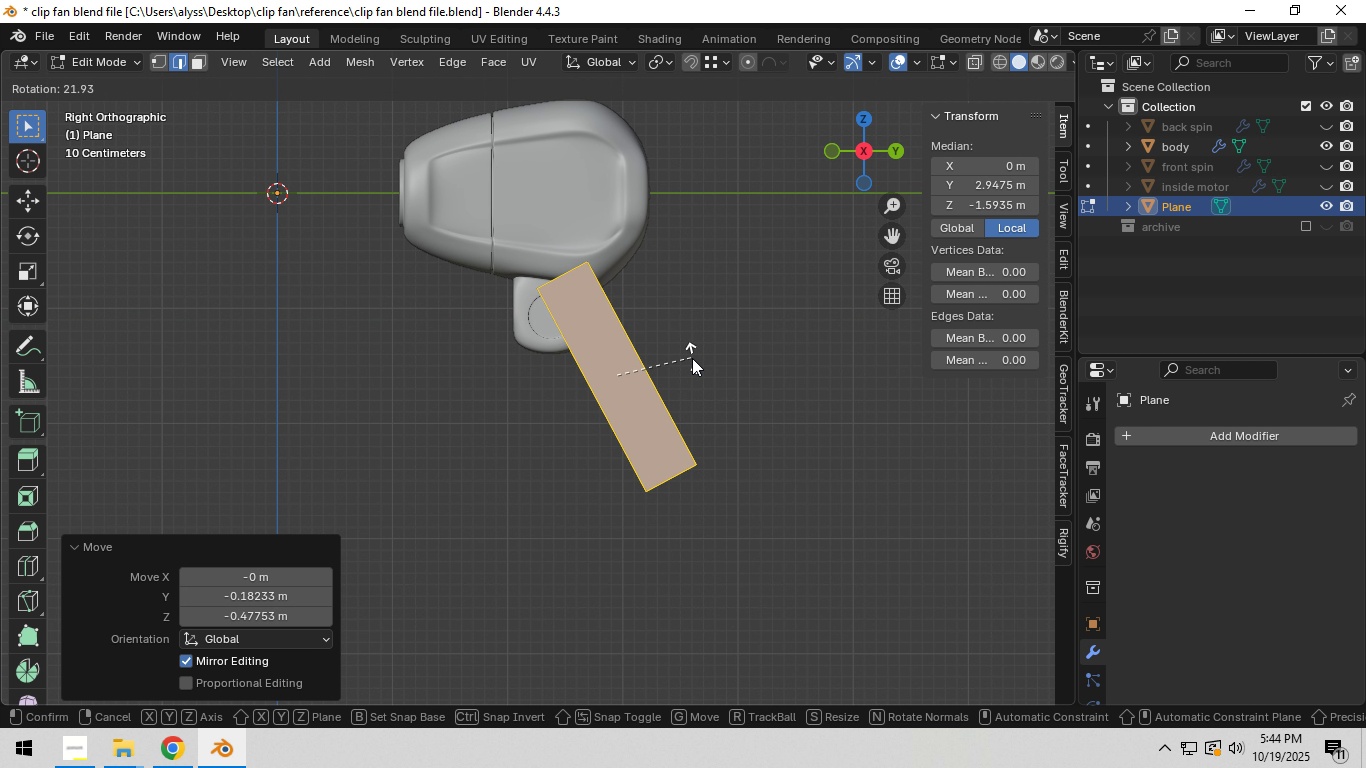 
left_click([692, 358])
 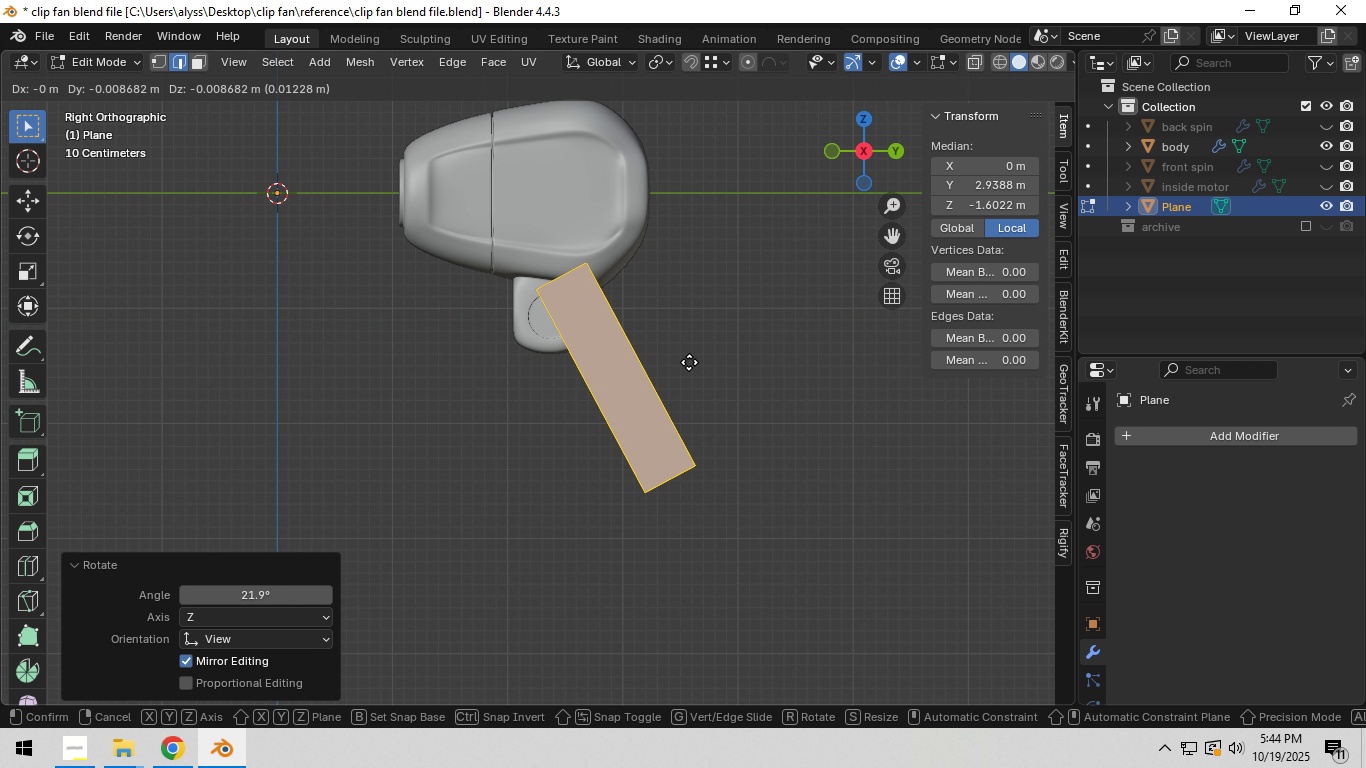 
key(G)
 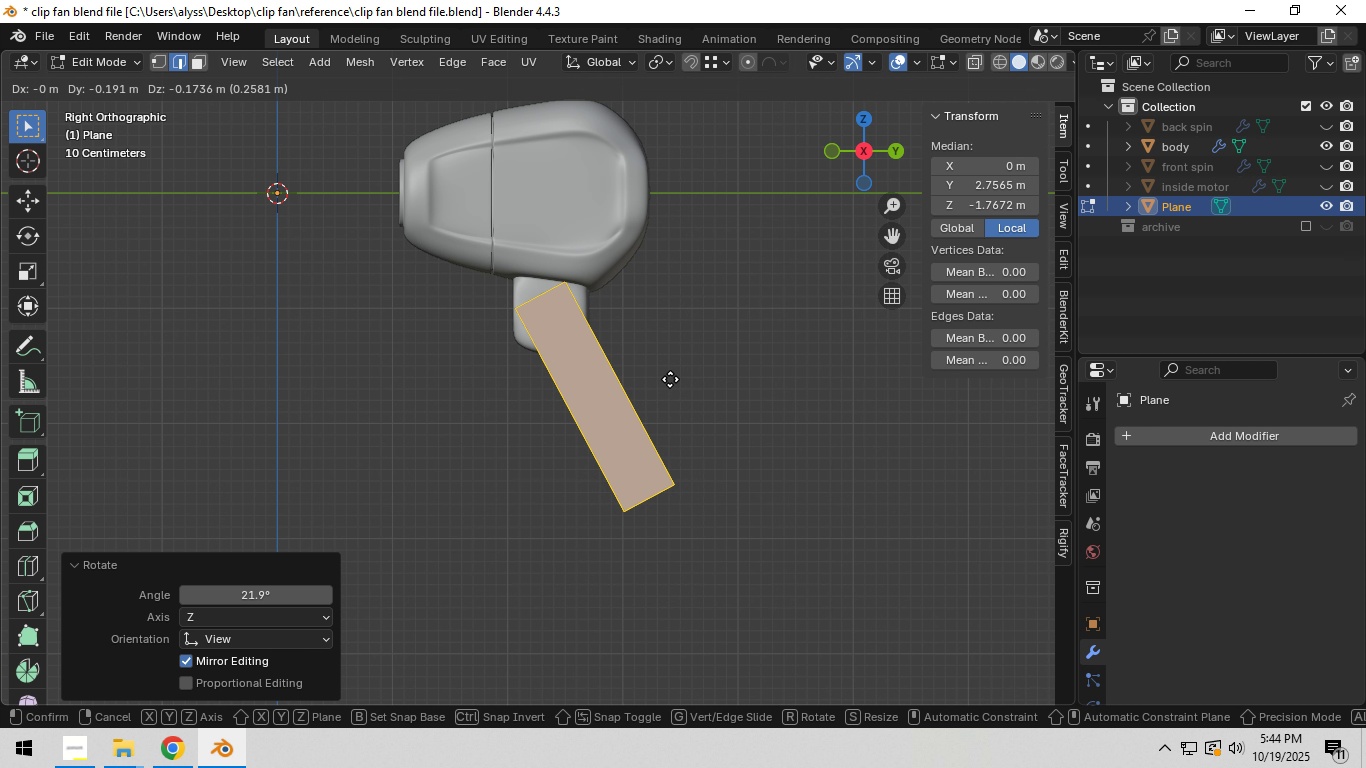 
left_click([670, 379])
 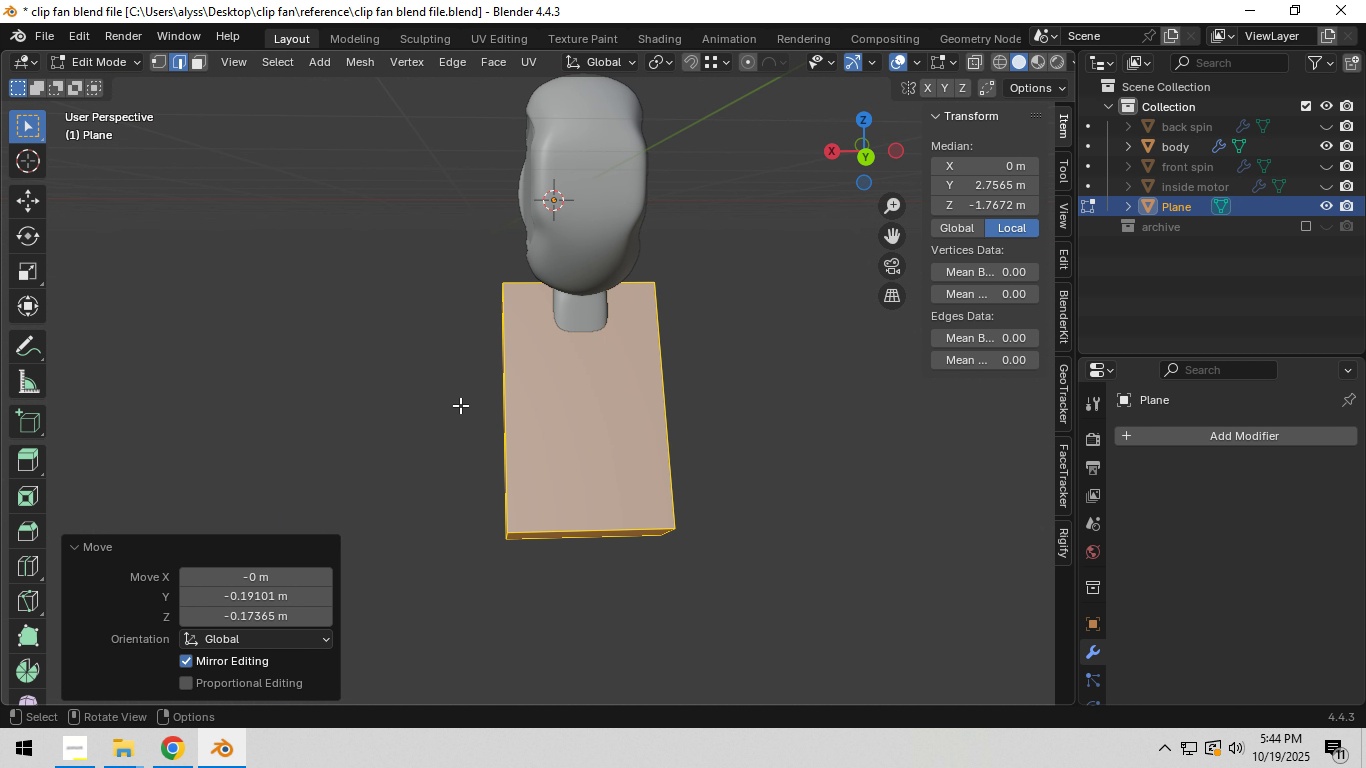 
type(sx)
 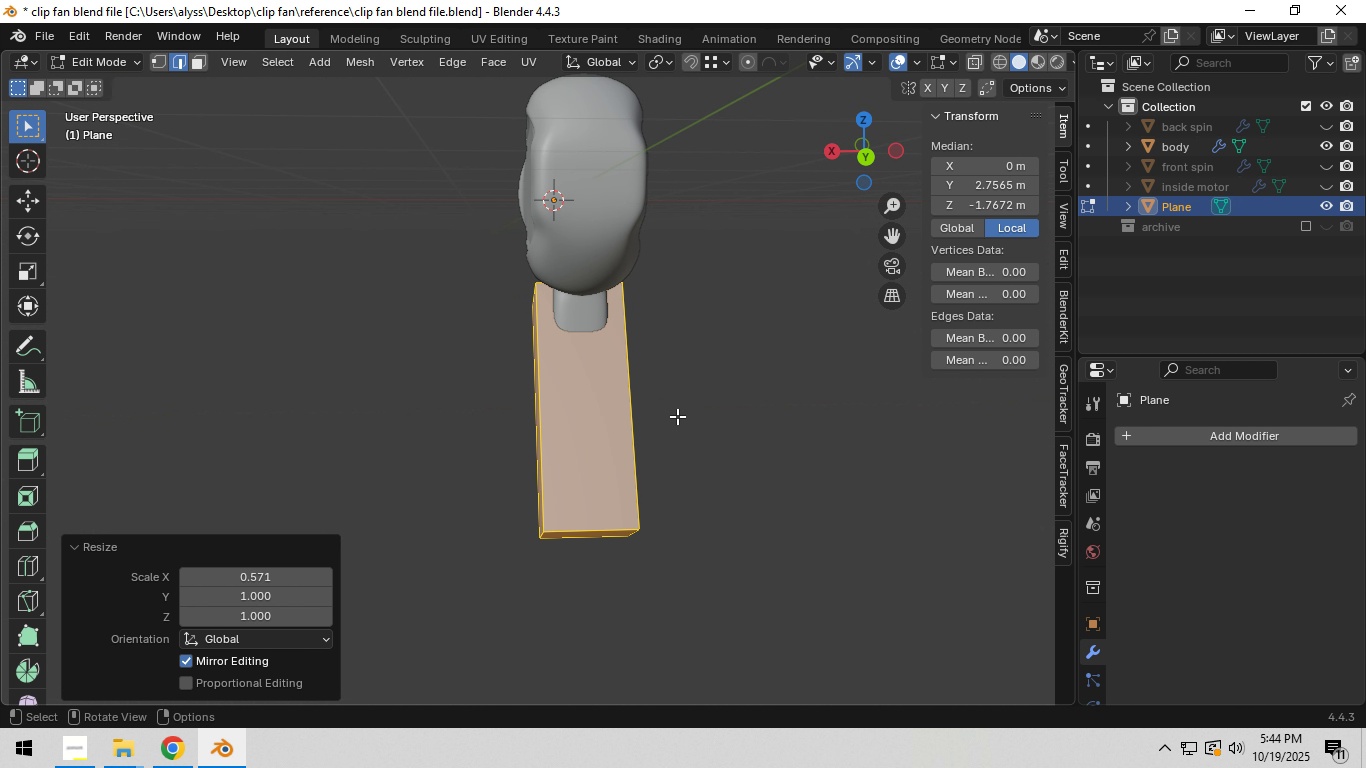 
left_click([677, 416])
 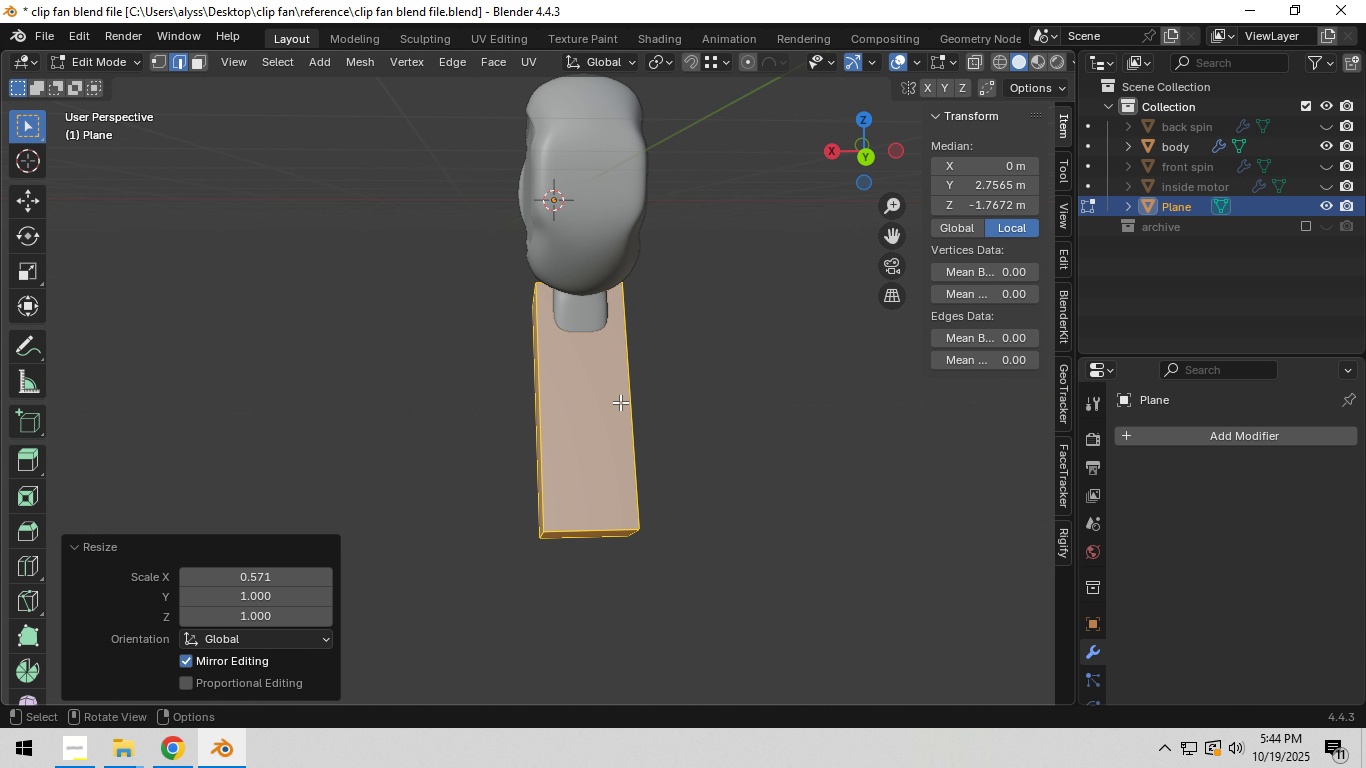 
hold_key(key=Backquote, duration=0.66)
 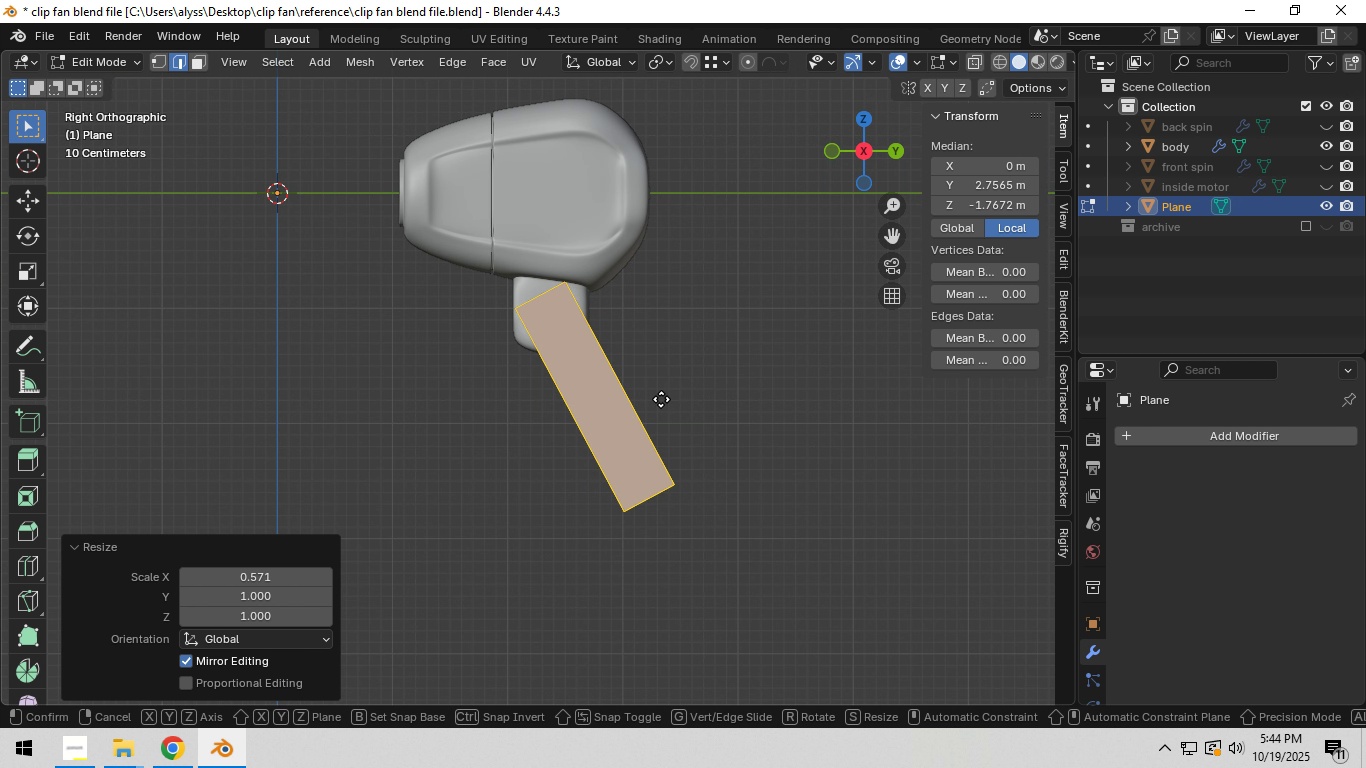 
key(G)
 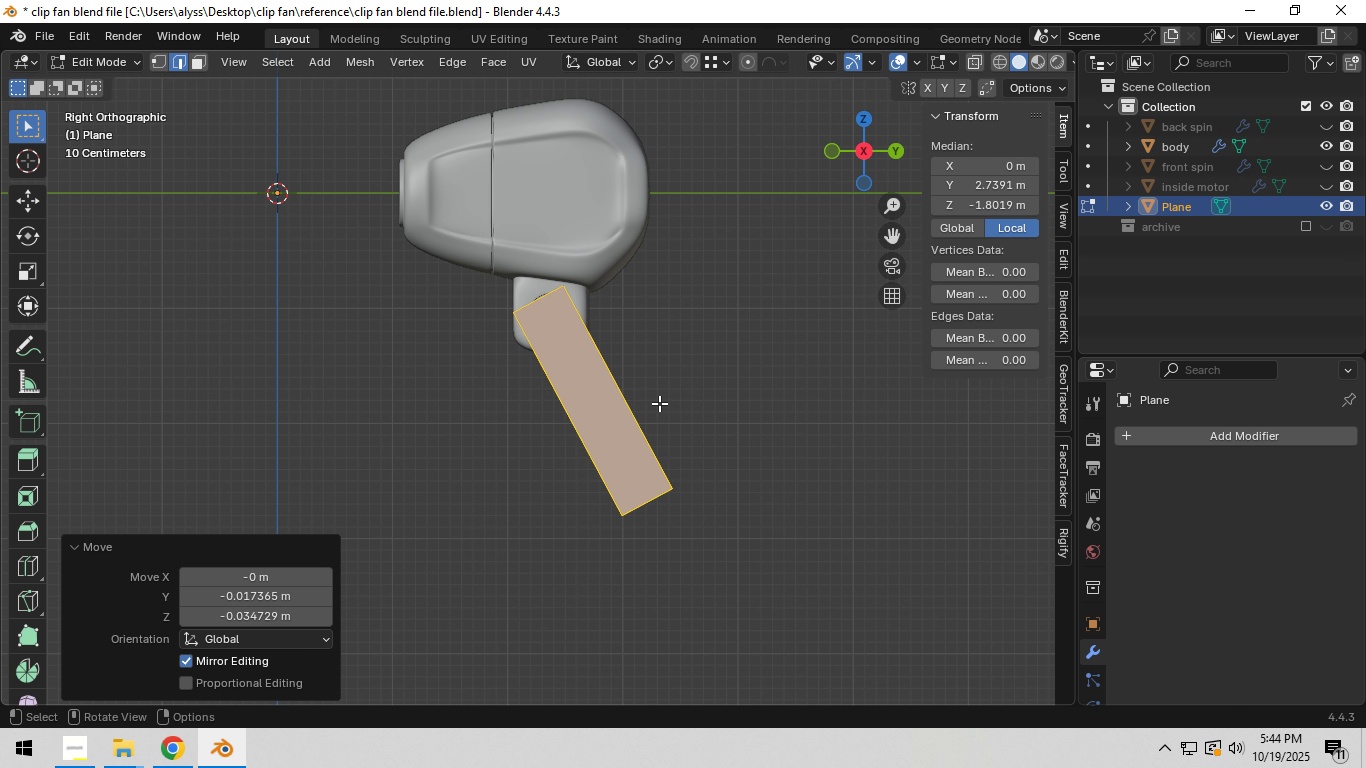 
left_click([659, 403])
 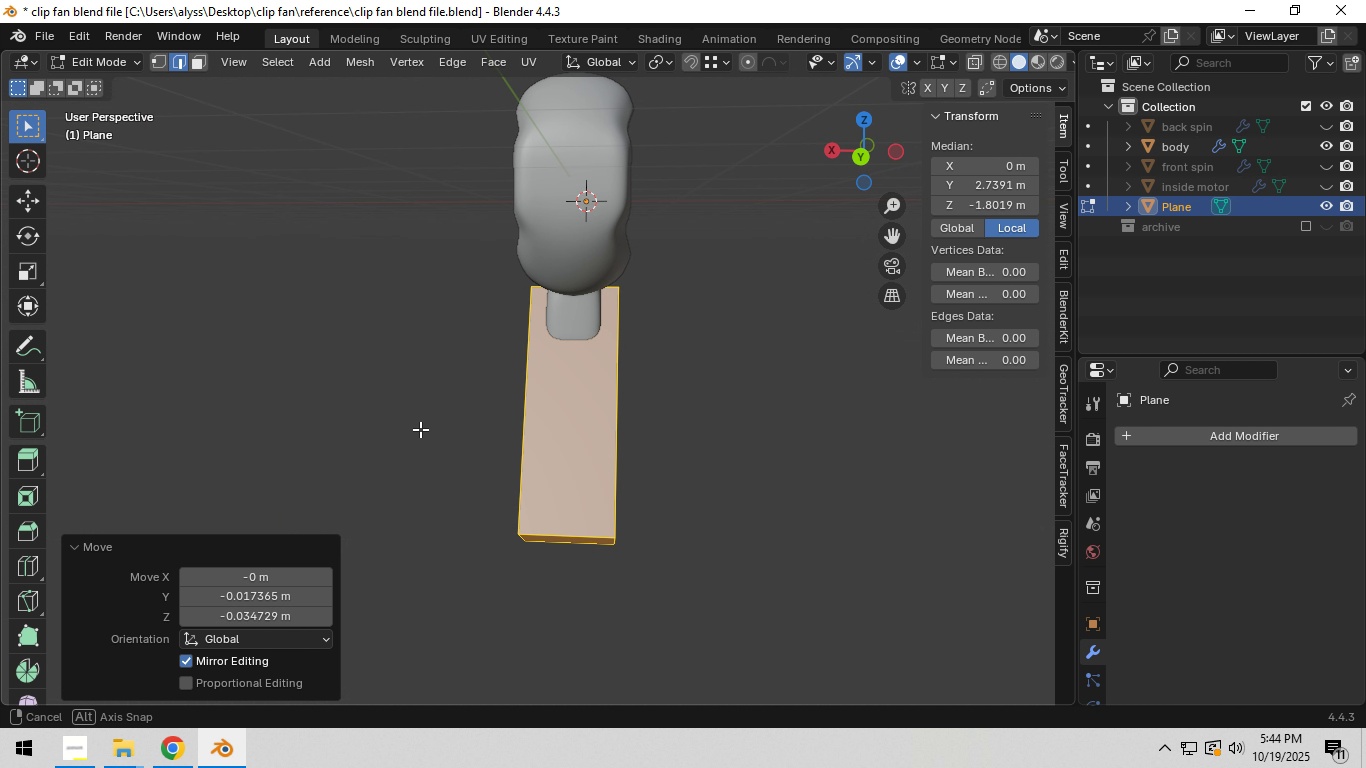 
key(Control+R)
 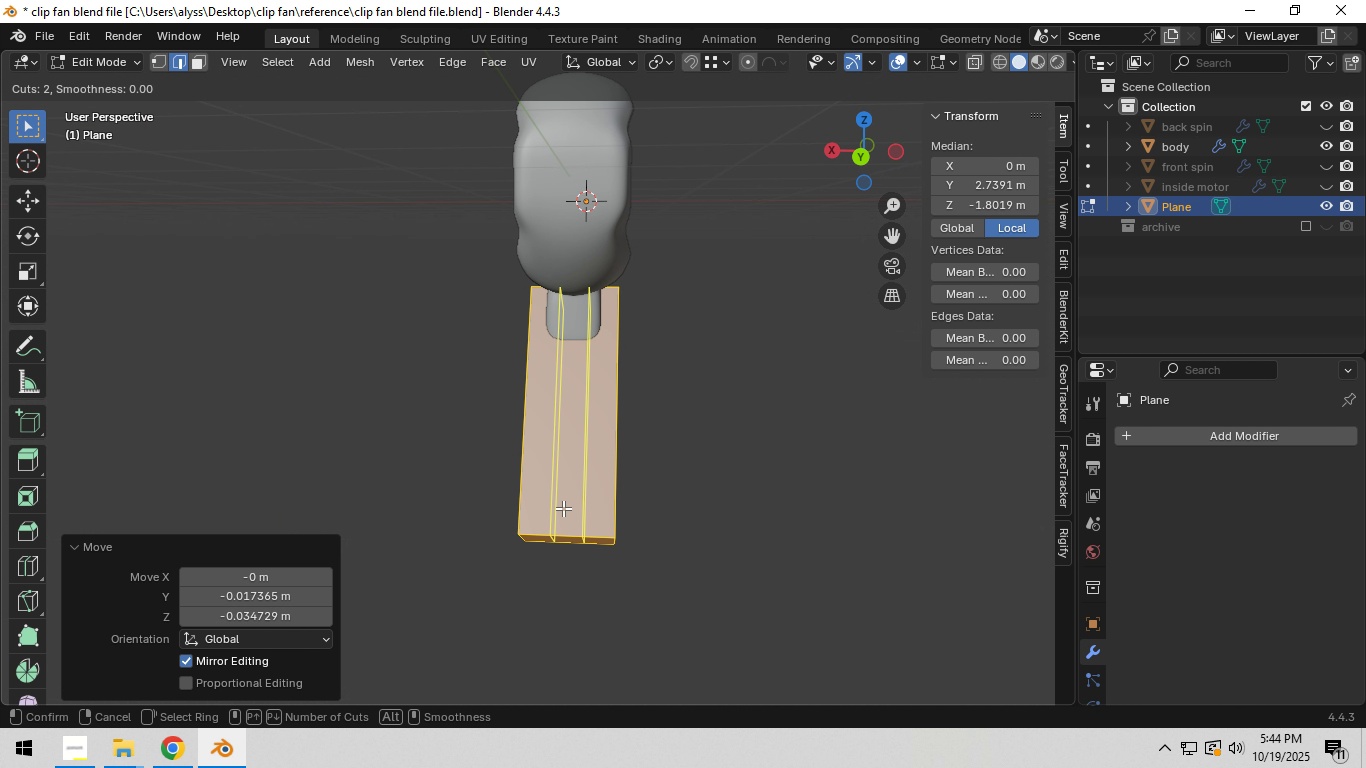 
scroll: coordinate [563, 508], scroll_direction: up, amount: 1.0
 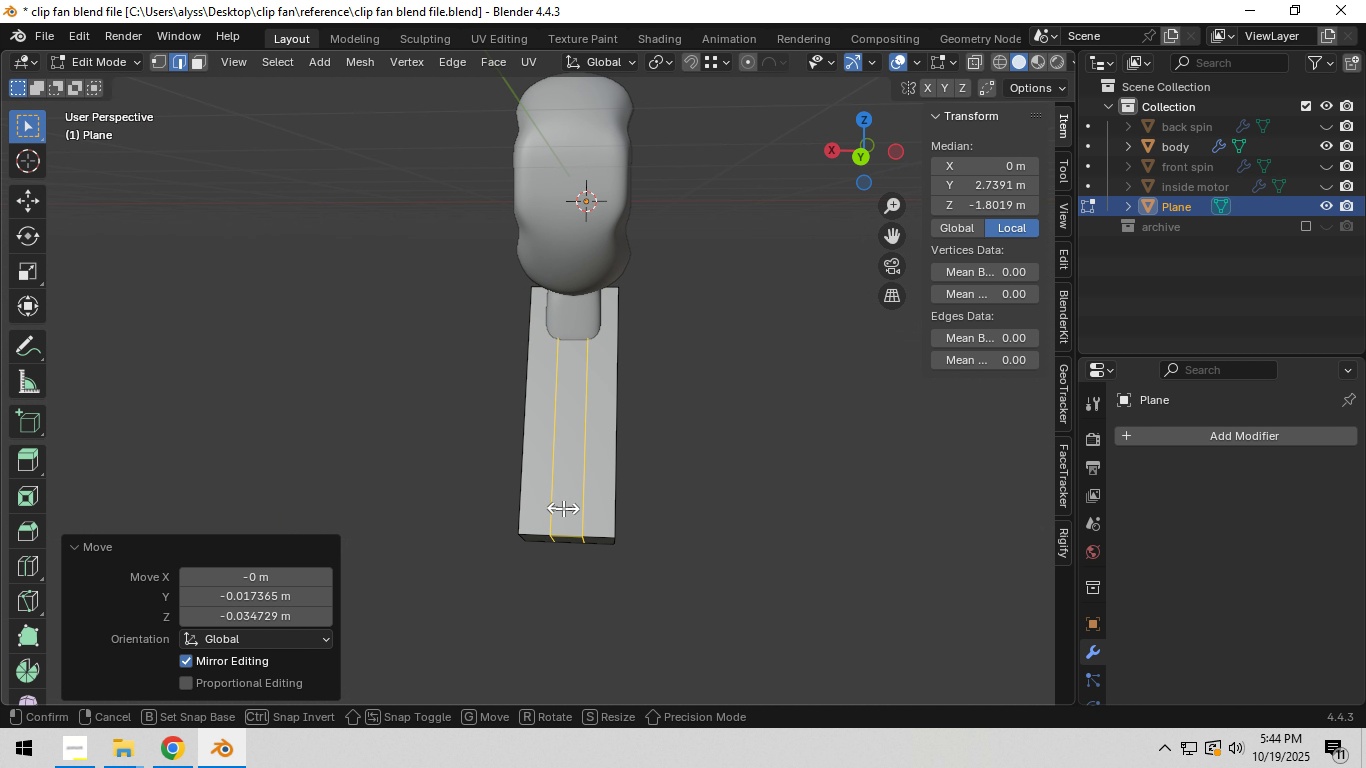 
left_click([563, 508])
 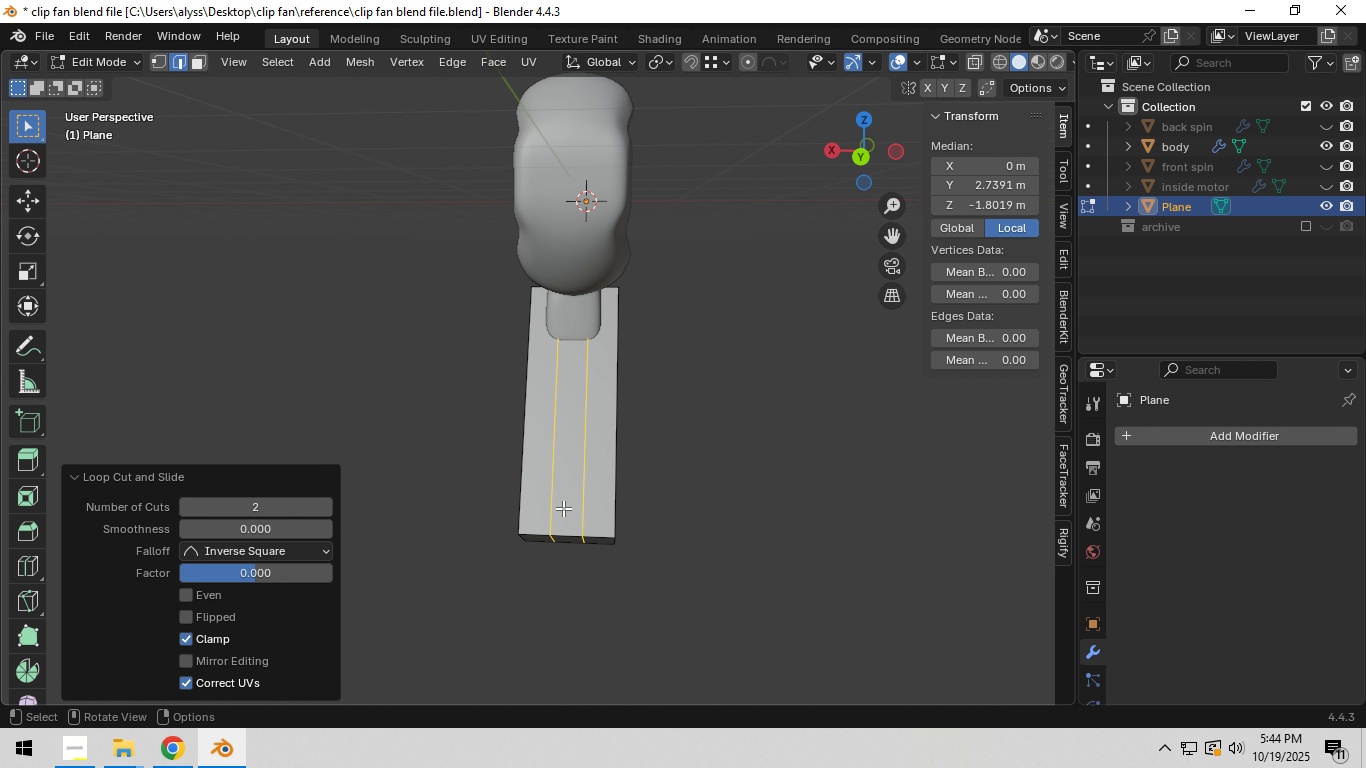 
right_click([563, 508])
 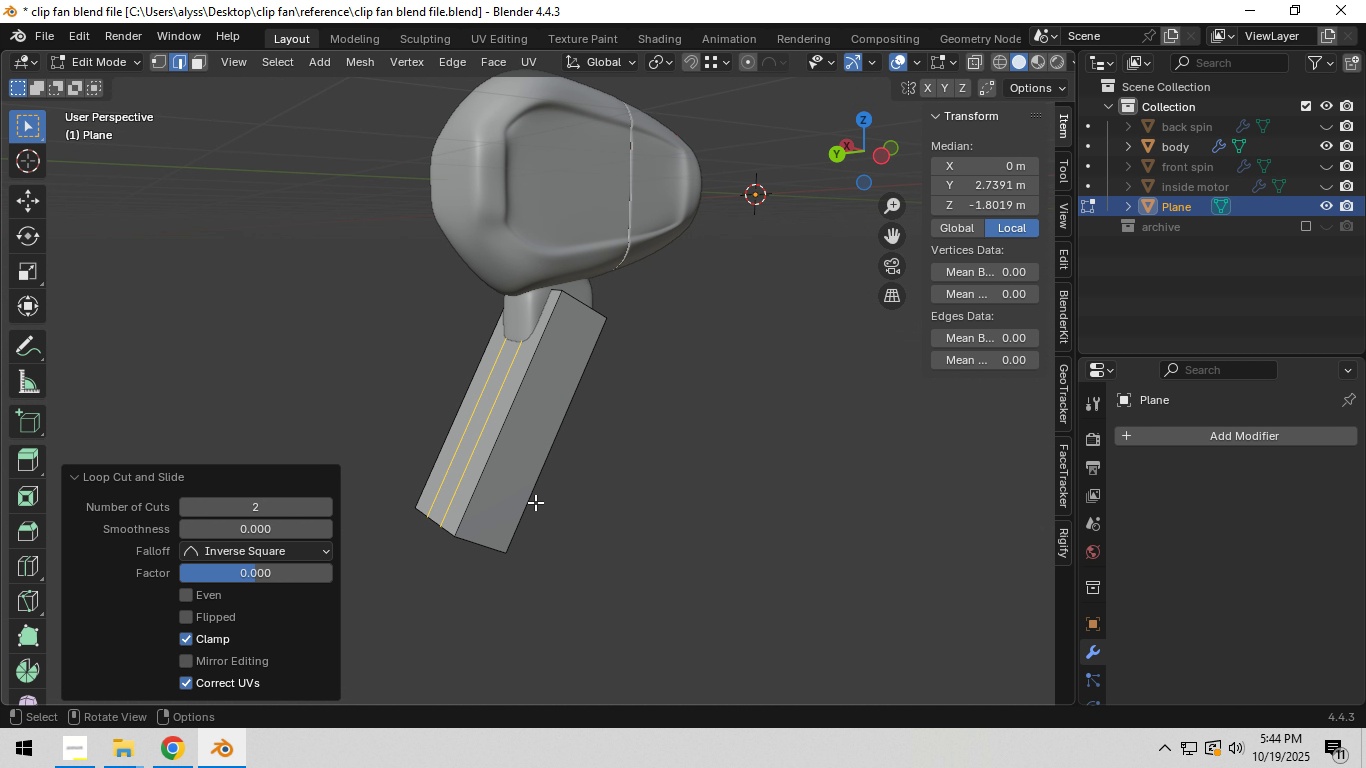 
key(Control+ControlLeft)
 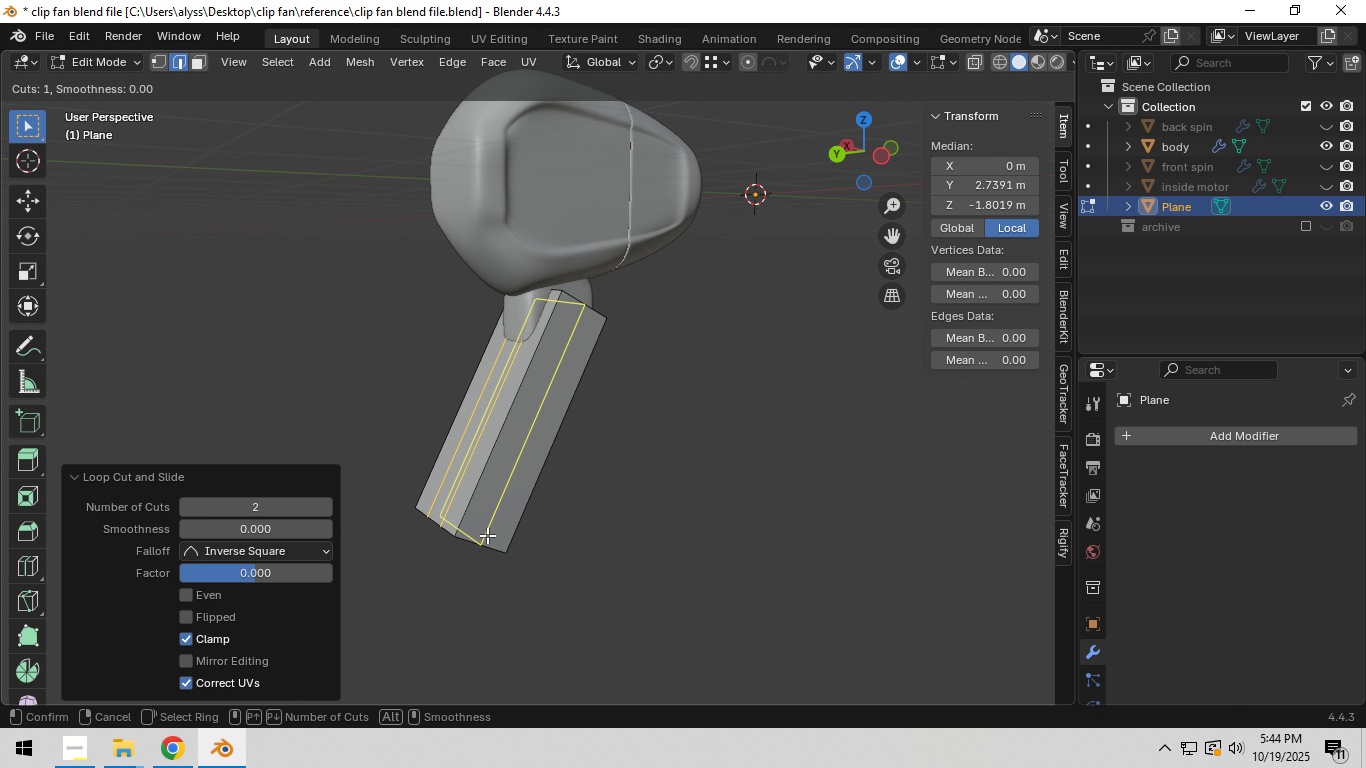 
key(Control+R)
 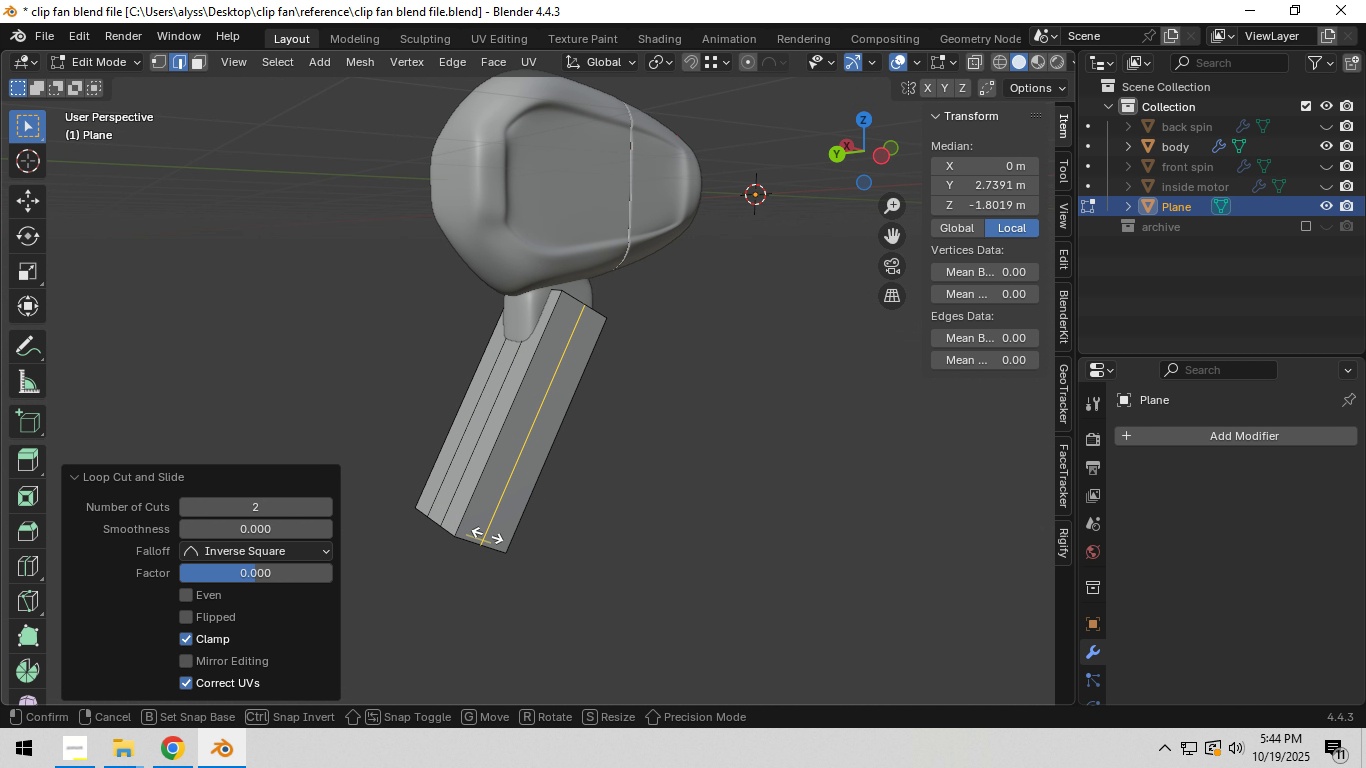 
left_click([487, 535])
 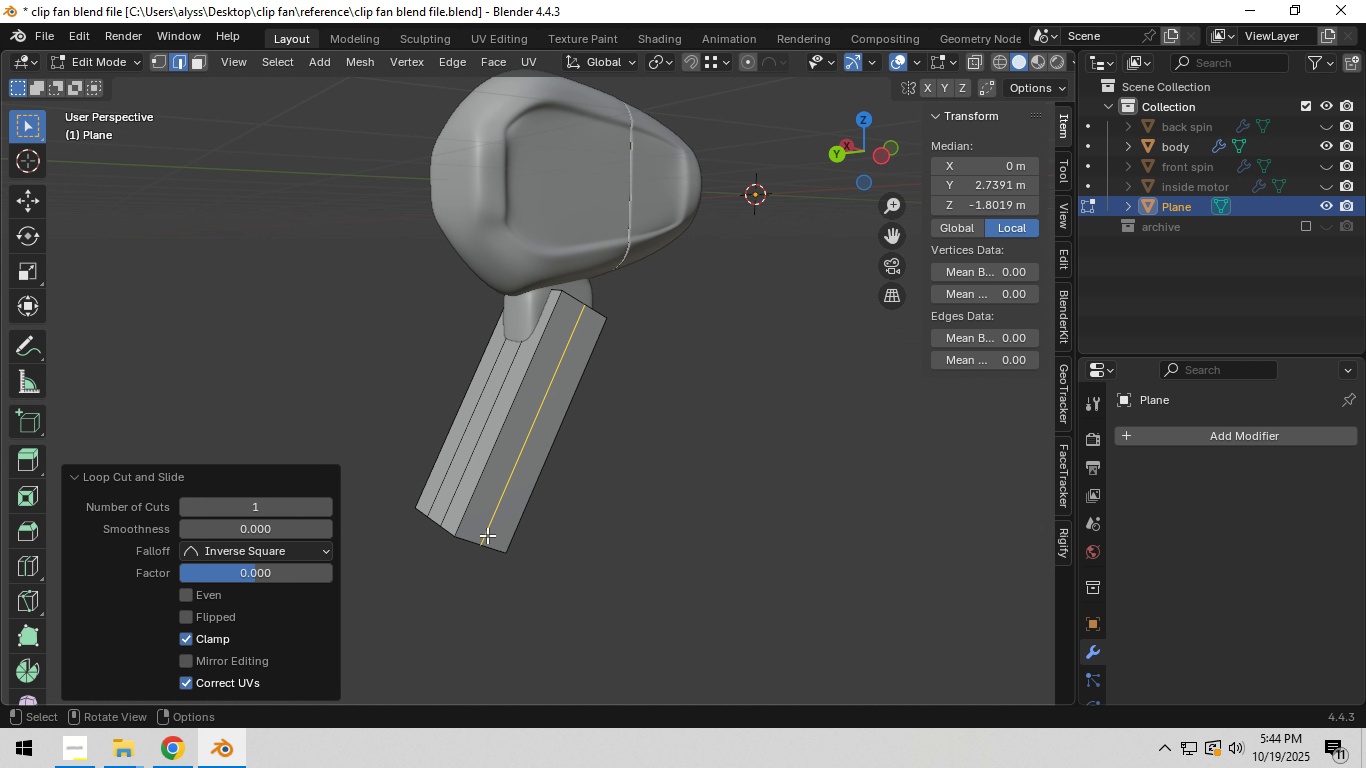 
right_click([487, 535])
 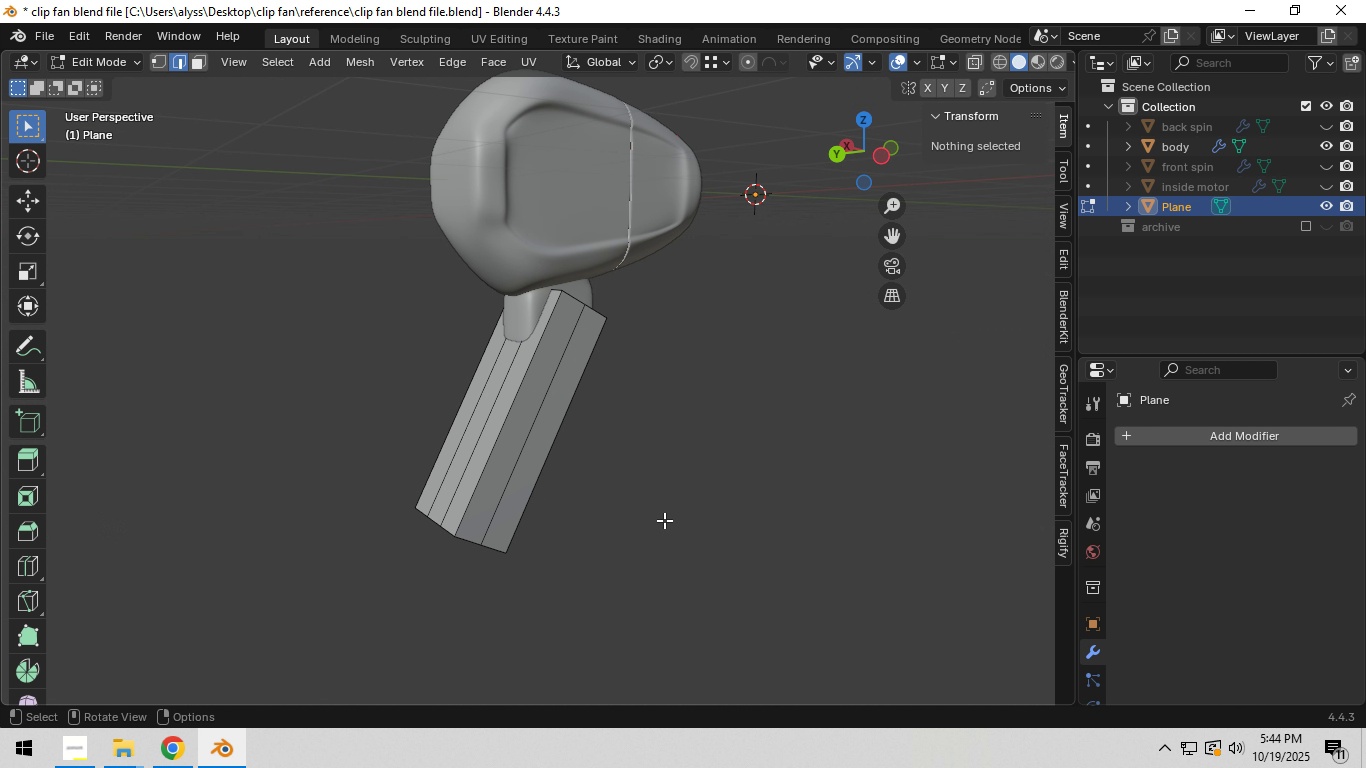 
left_click([664, 520])
 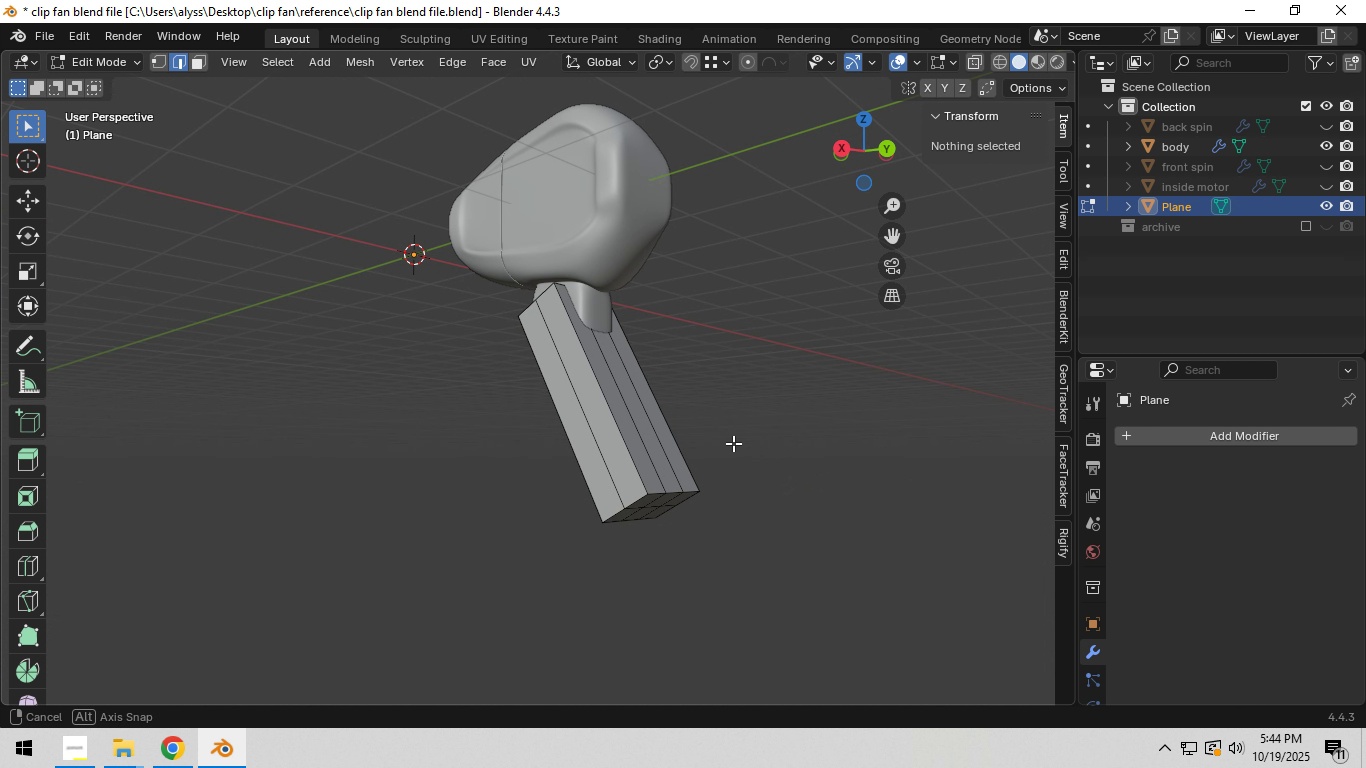 
scroll: coordinate [647, 499], scroll_direction: up, amount: 2.0
 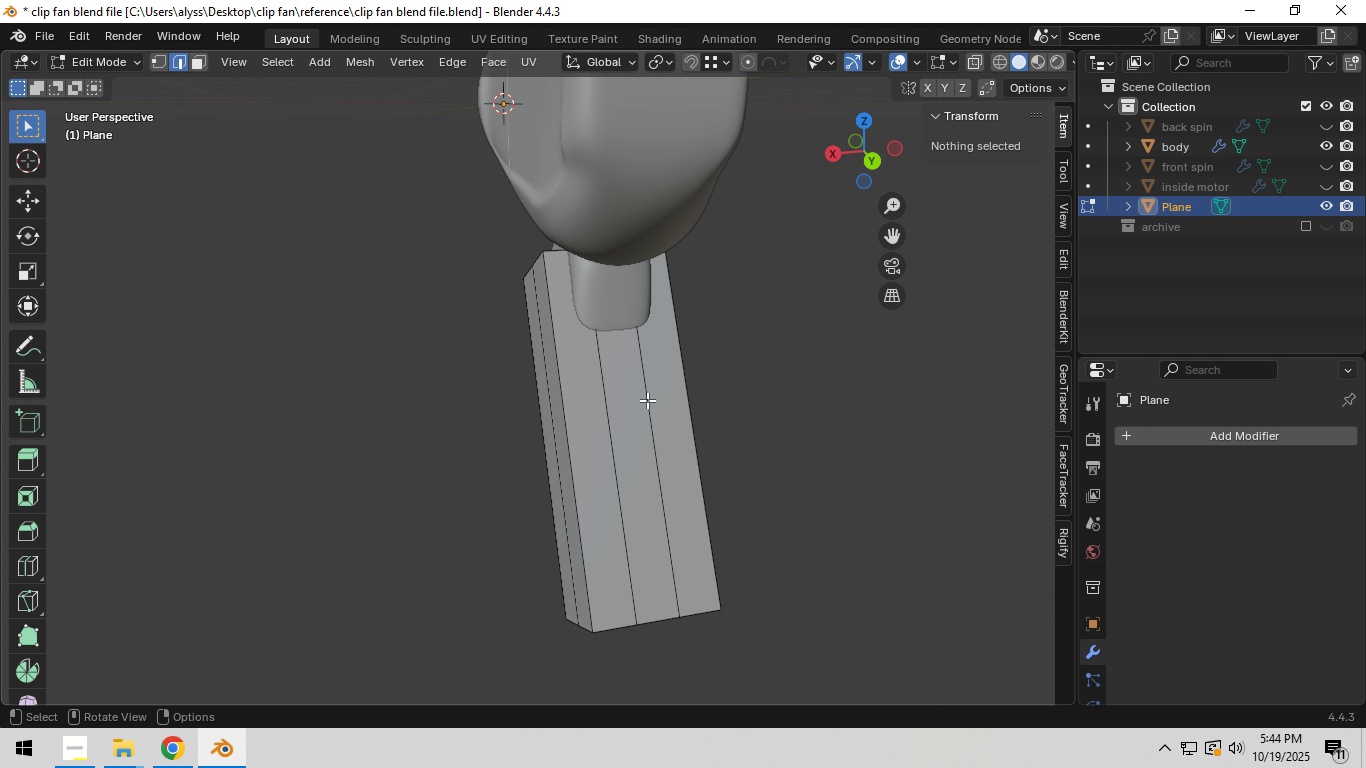 
hold_key(key=ShiftLeft, duration=0.58)
 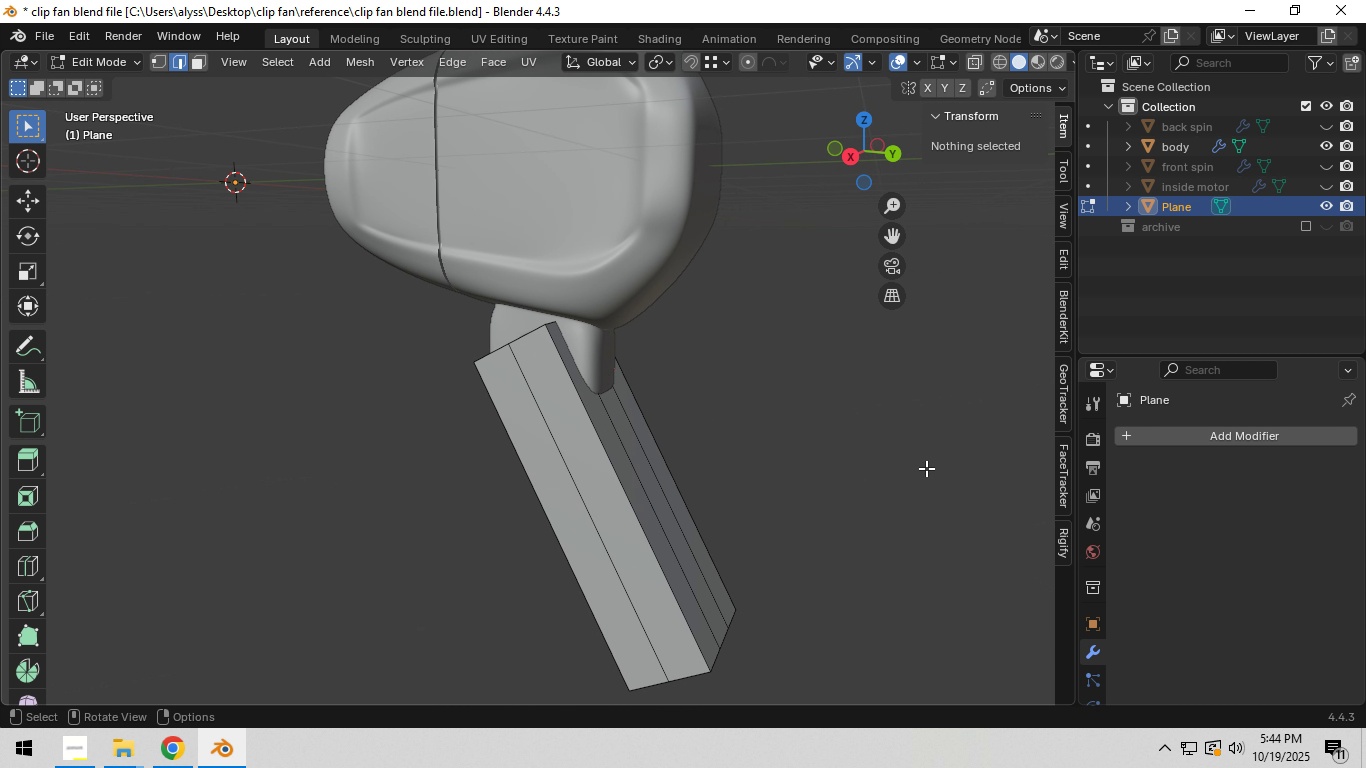 
left_click([1244, 442])
 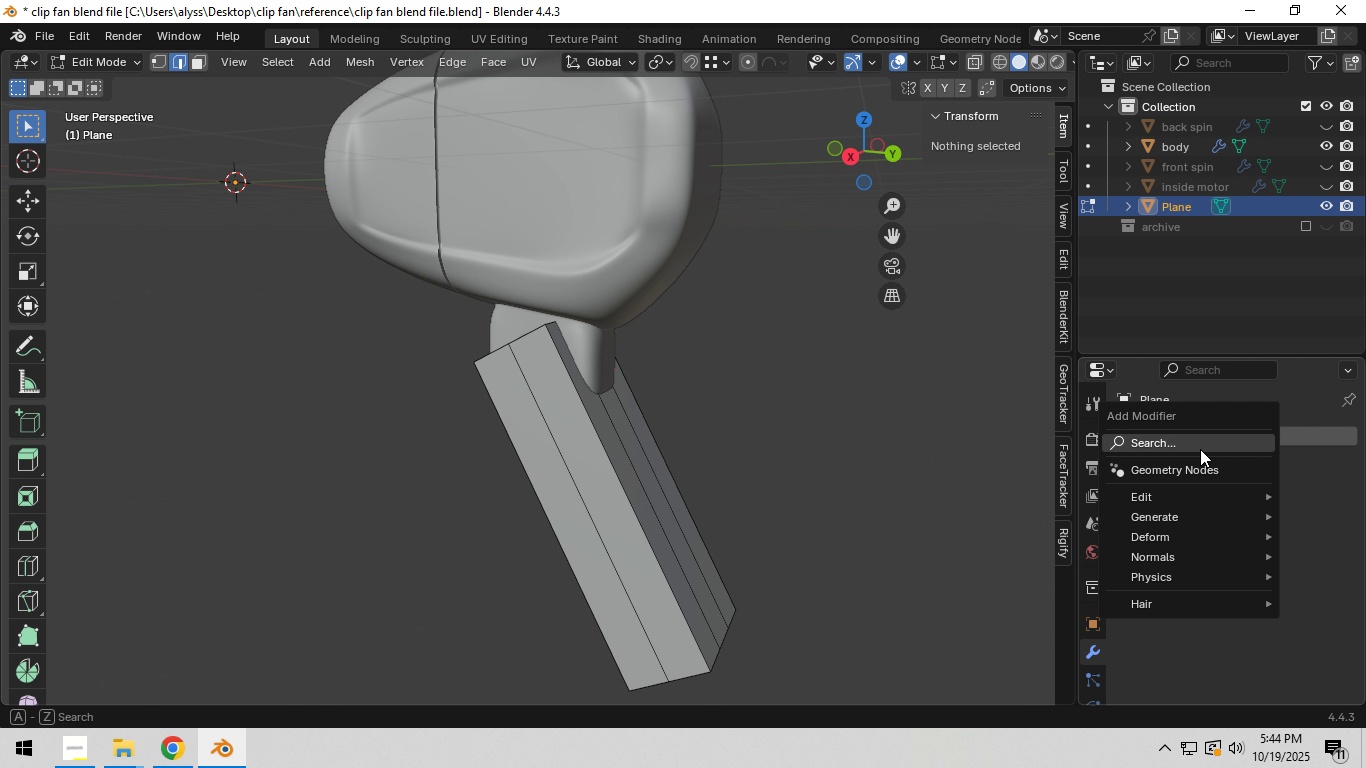 
left_click([1200, 449])
 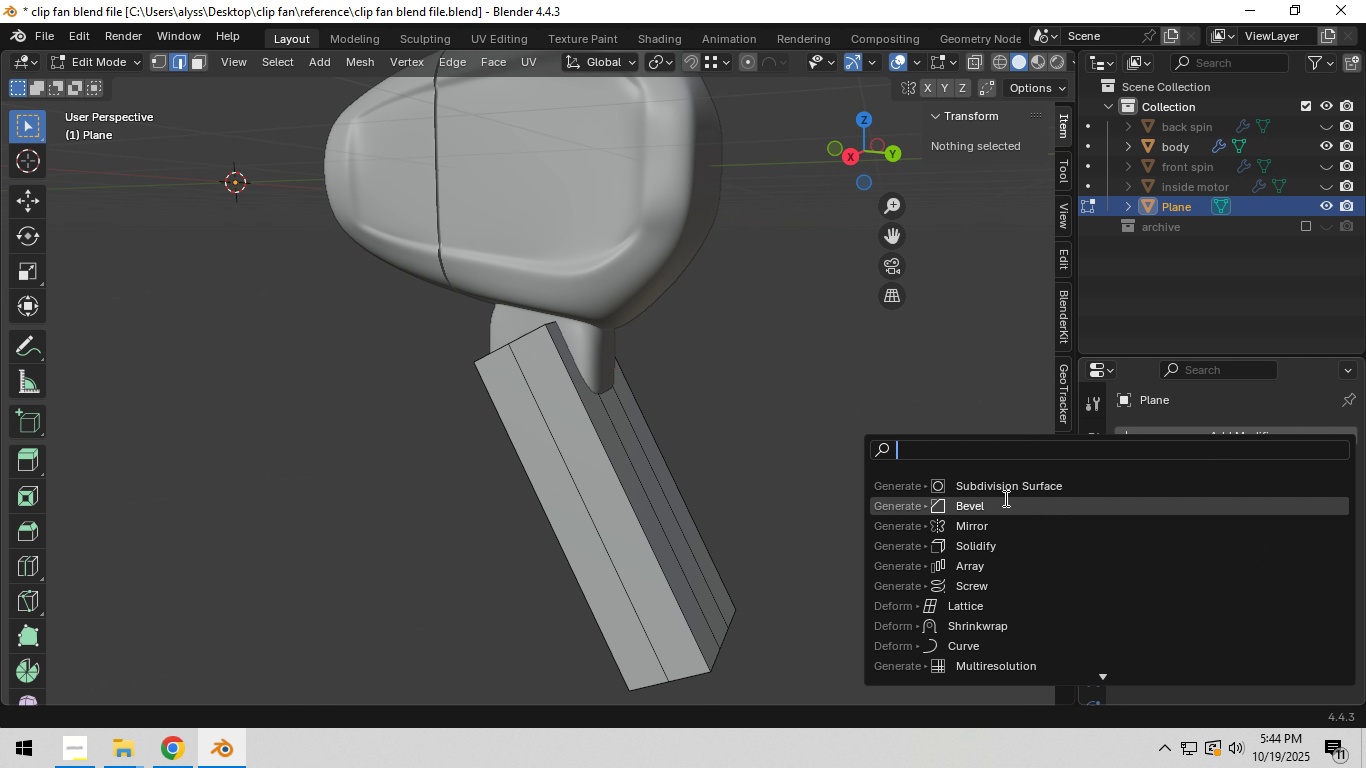 
left_click([1004, 498])
 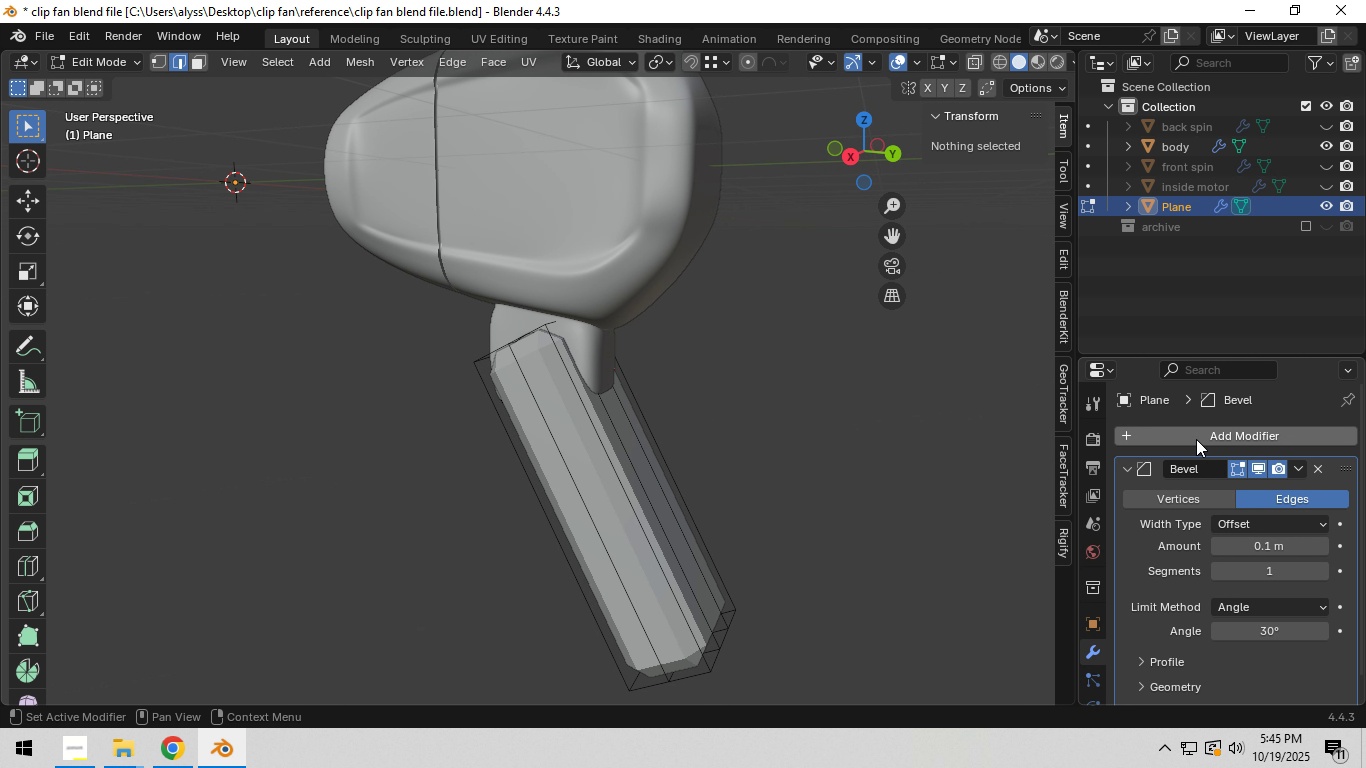 
left_click([1196, 439])
 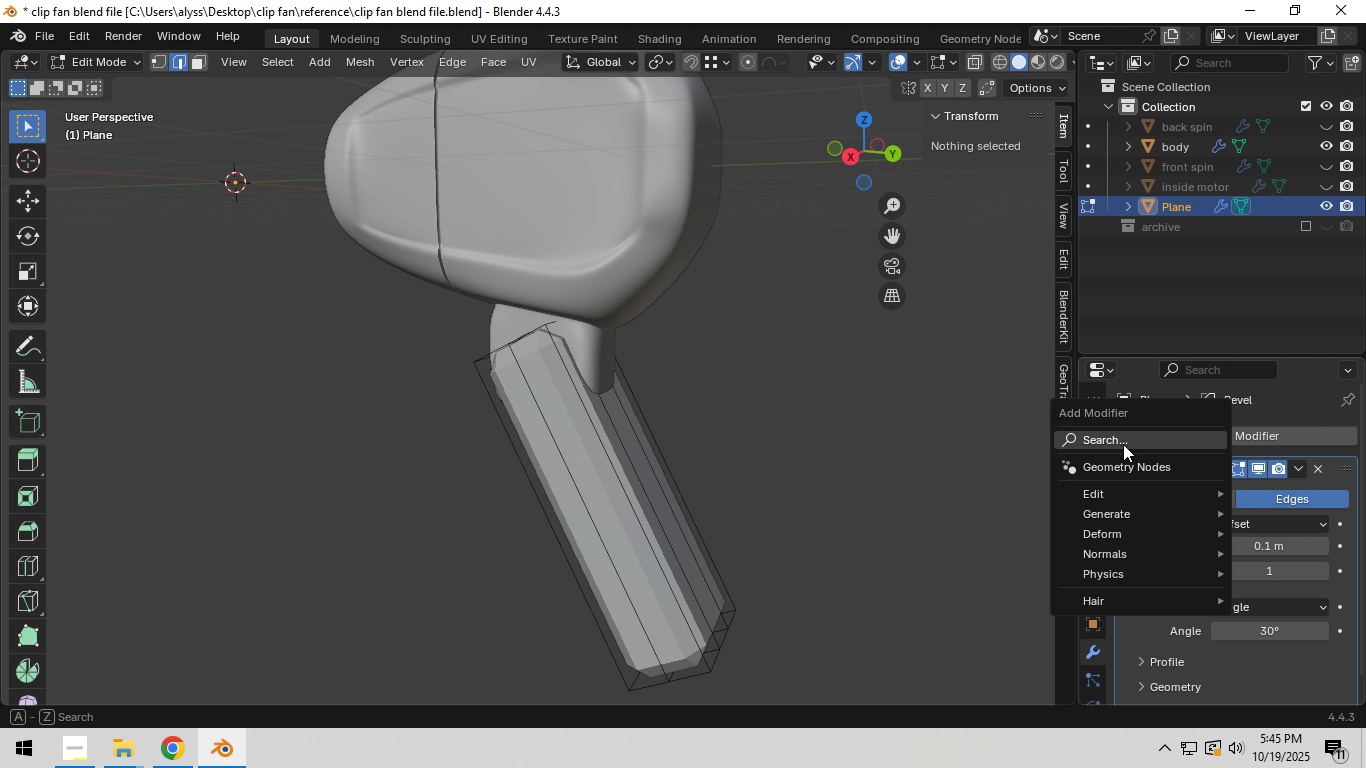 
left_click([1124, 441])
 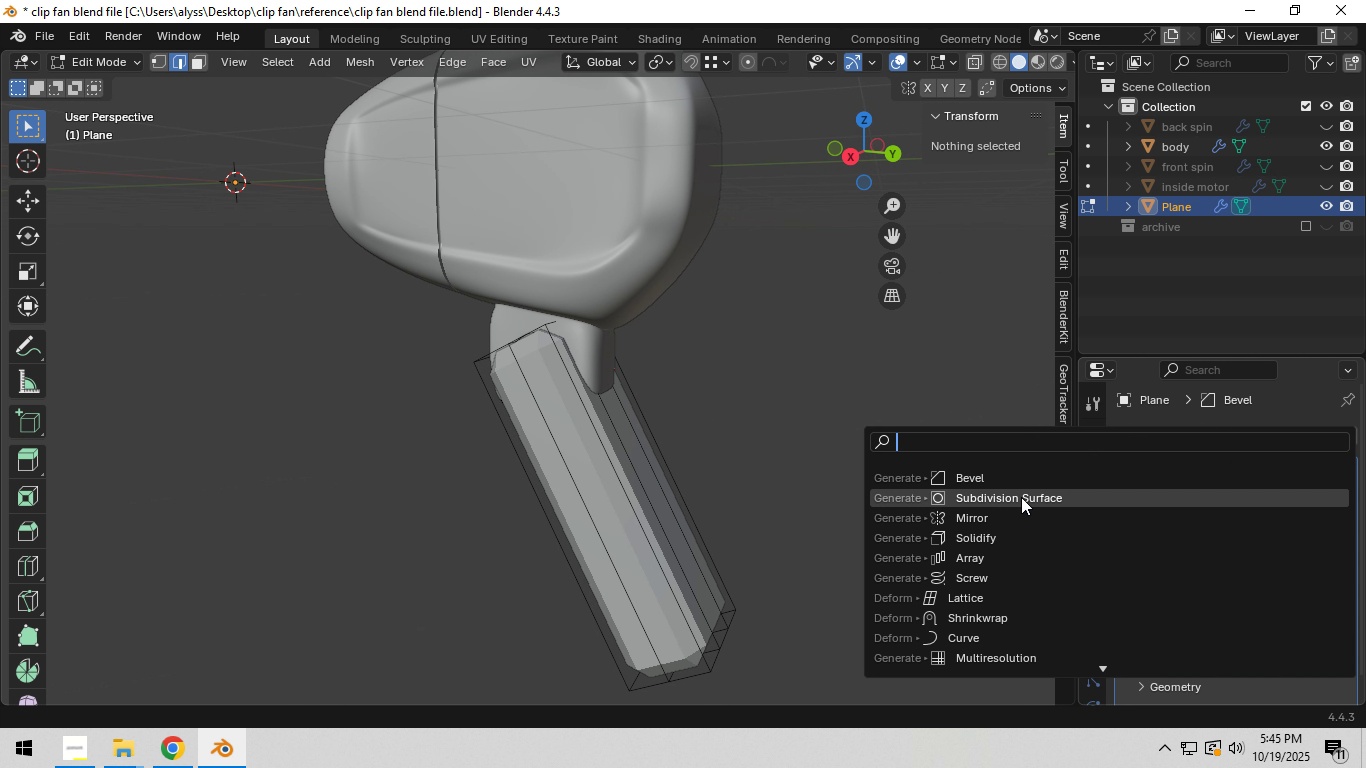 
left_click([1021, 497])
 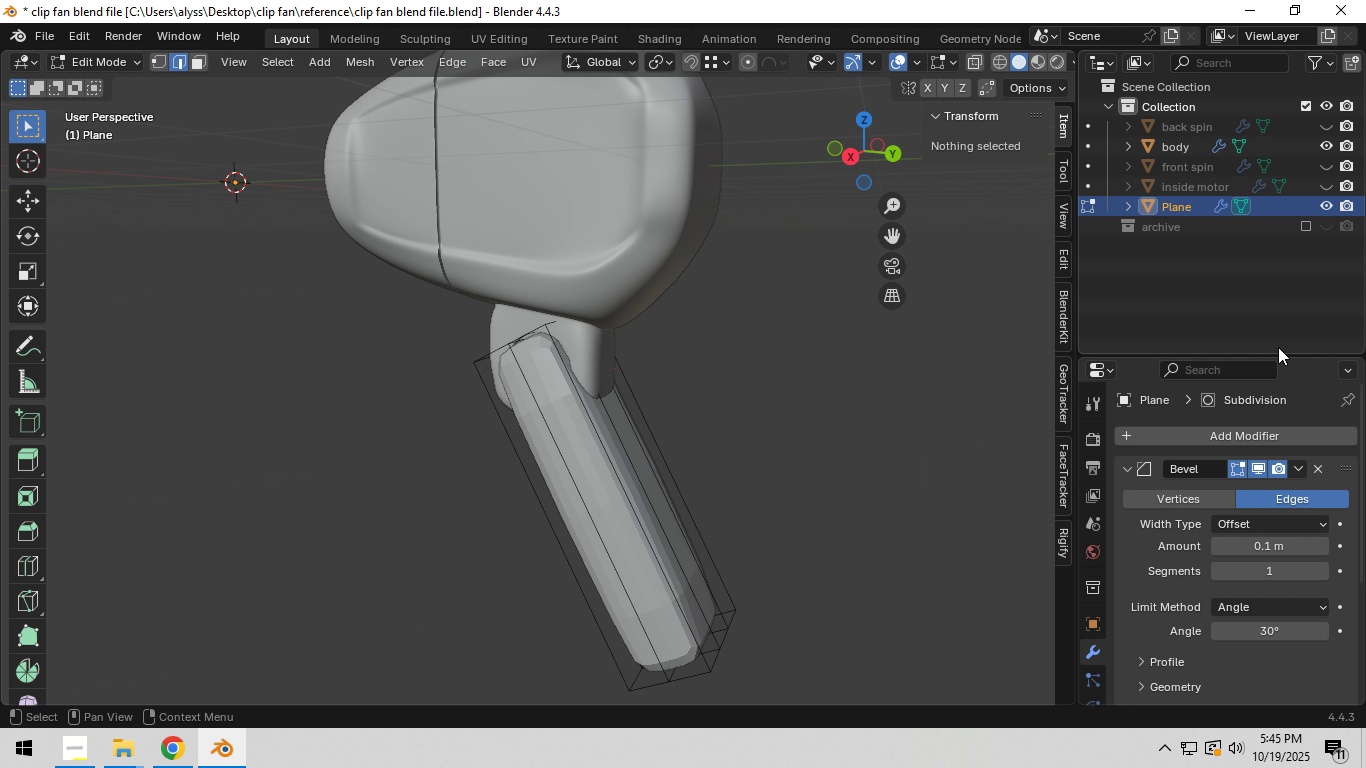 
left_click_drag(start_coordinate=[1280, 355], to_coordinate=[1268, 259])
 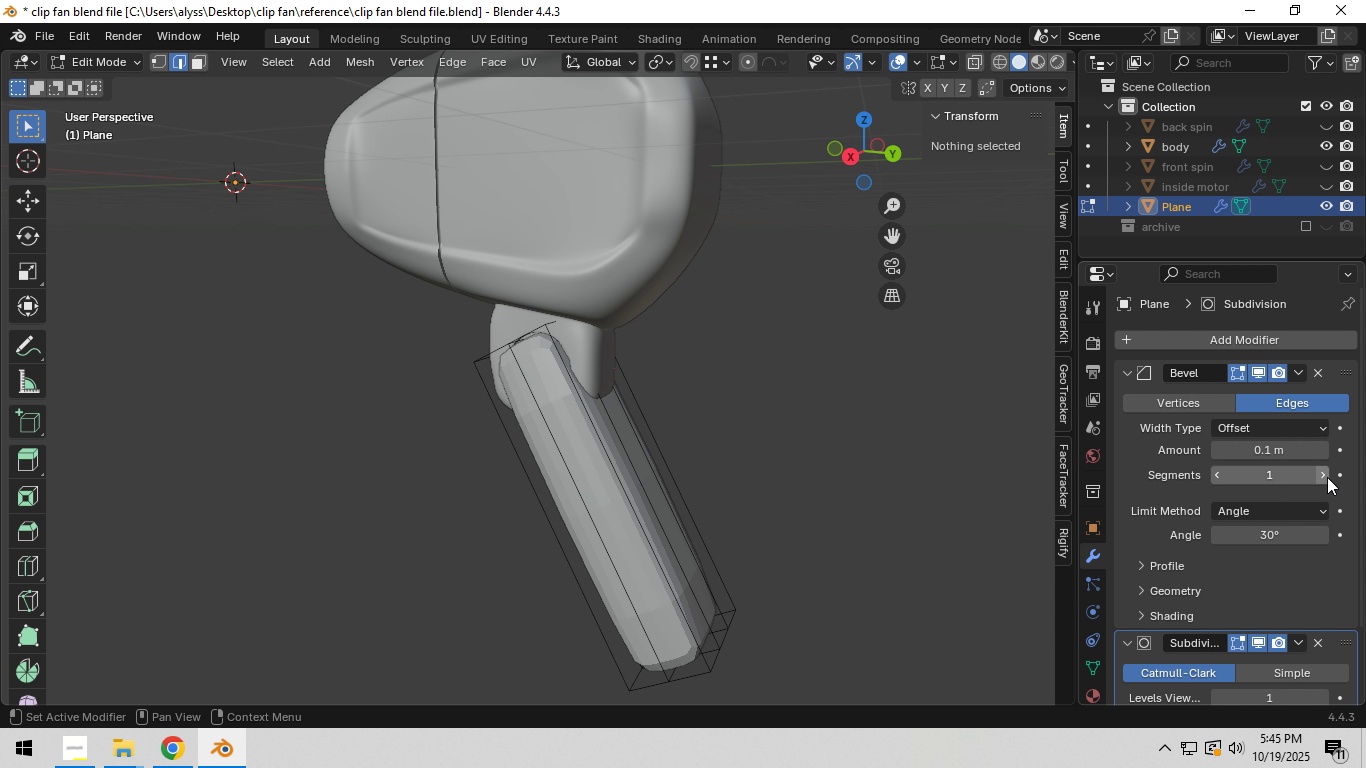 
left_click([1327, 478])
 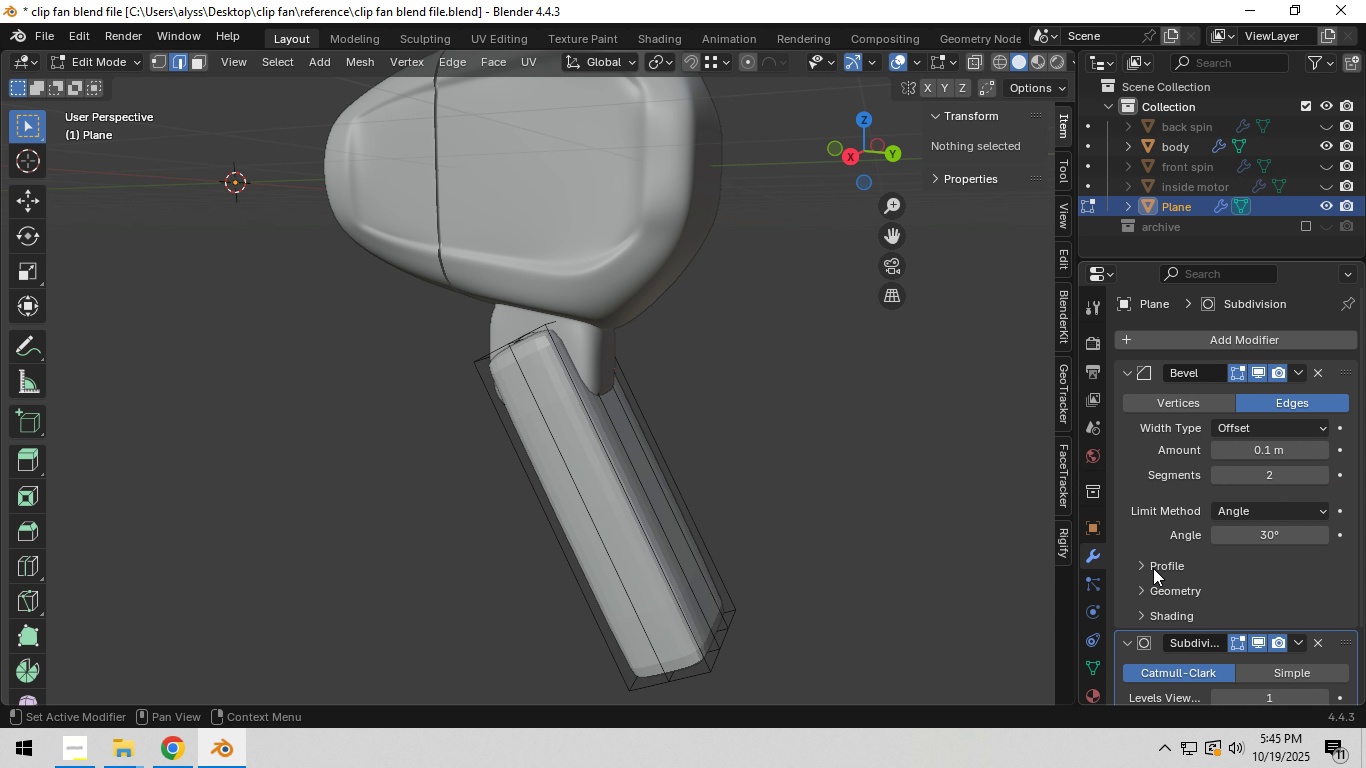 
left_click([1145, 593])
 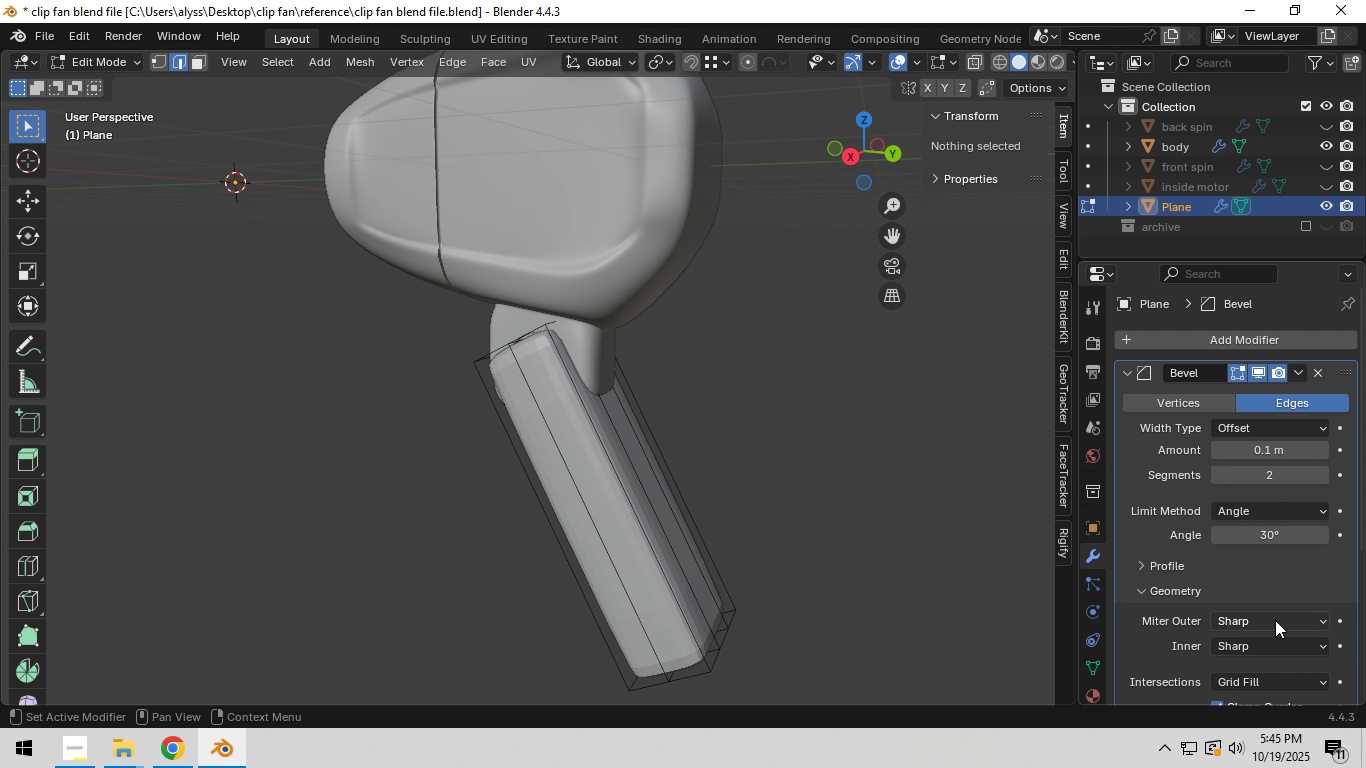 
left_click([1276, 622])
 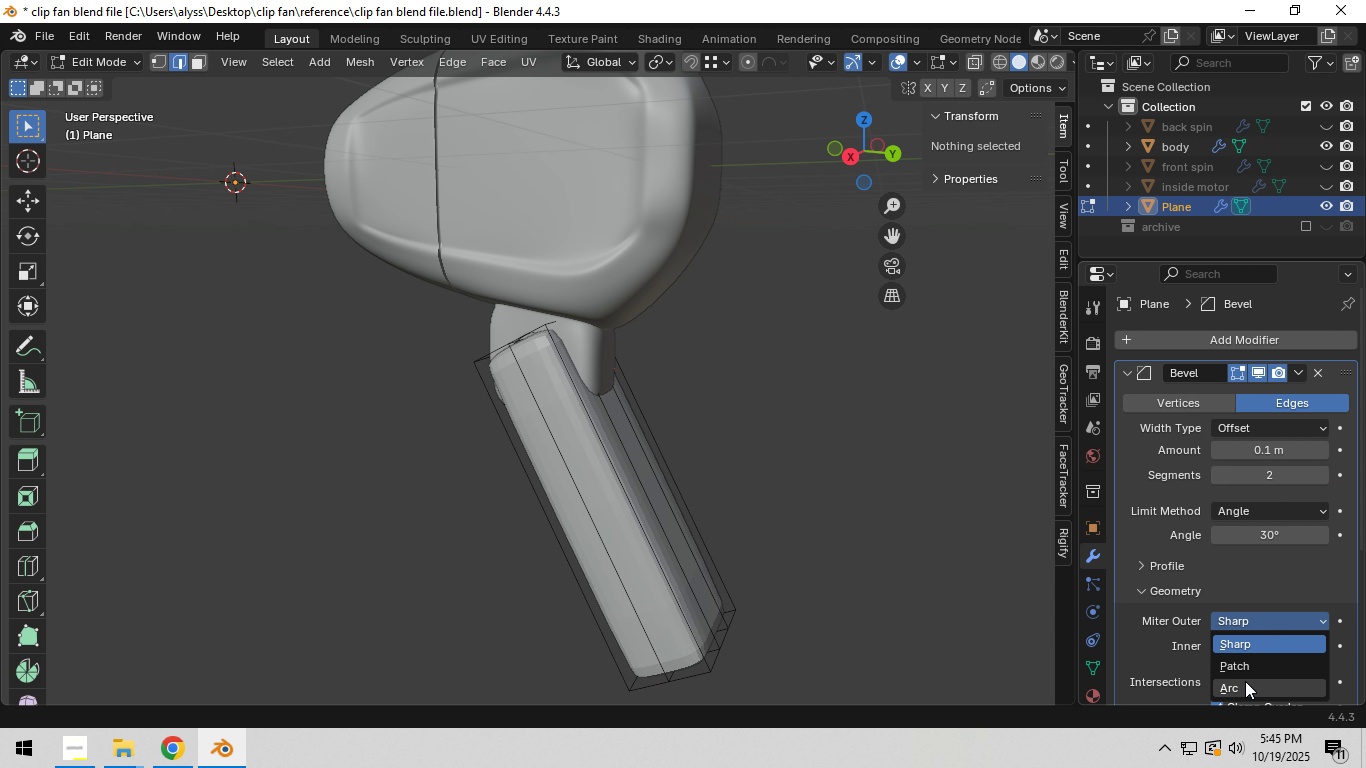 
left_click([1245, 681])
 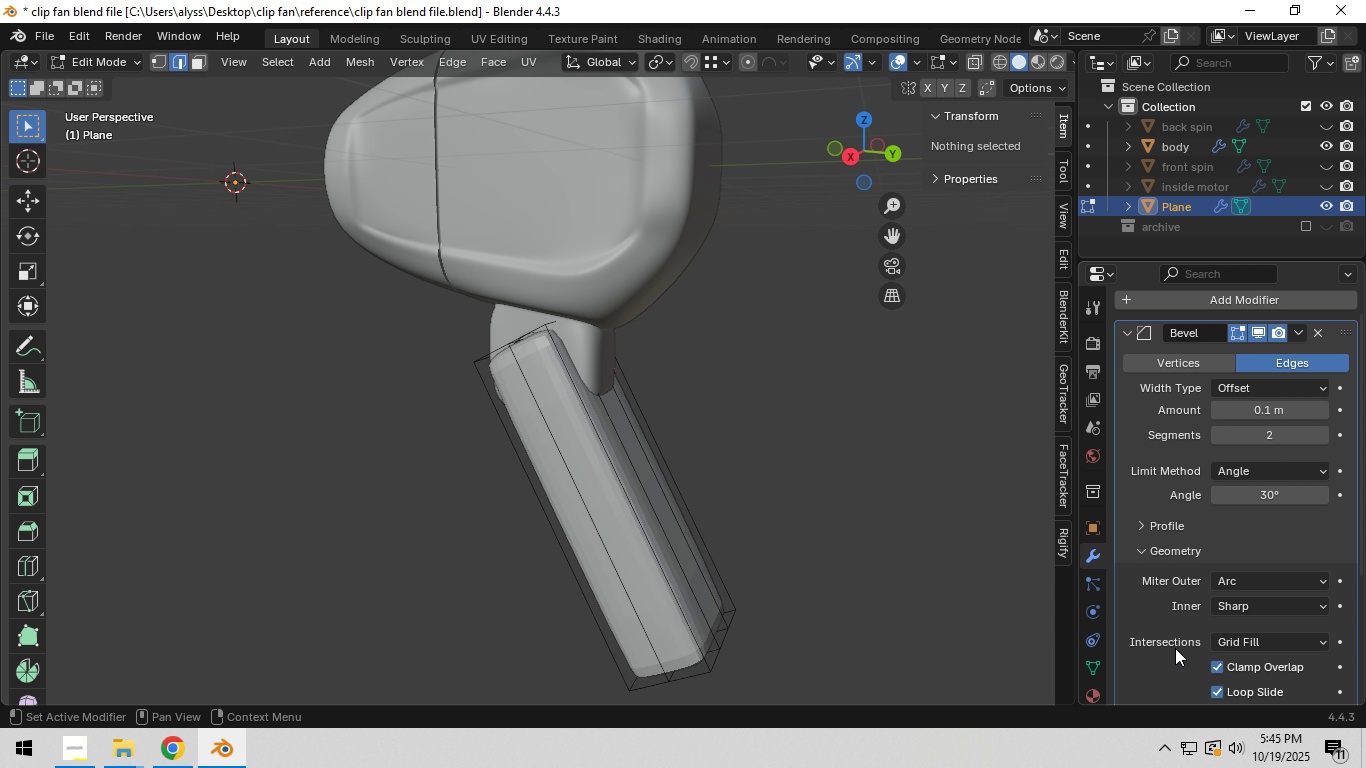 
scroll: coordinate [1175, 640], scroll_direction: down, amount: 3.0
 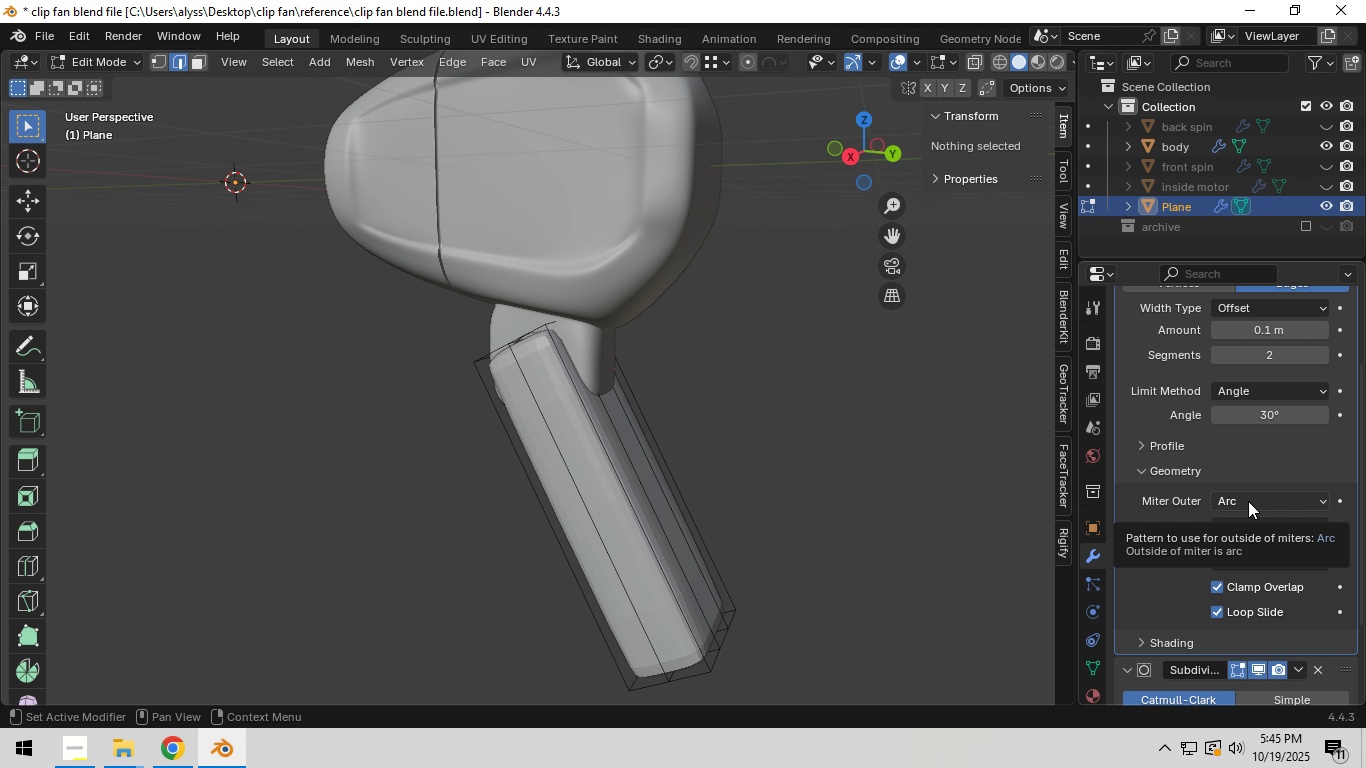 
scroll: coordinate [1153, 440], scroll_direction: up, amount: 2.0
 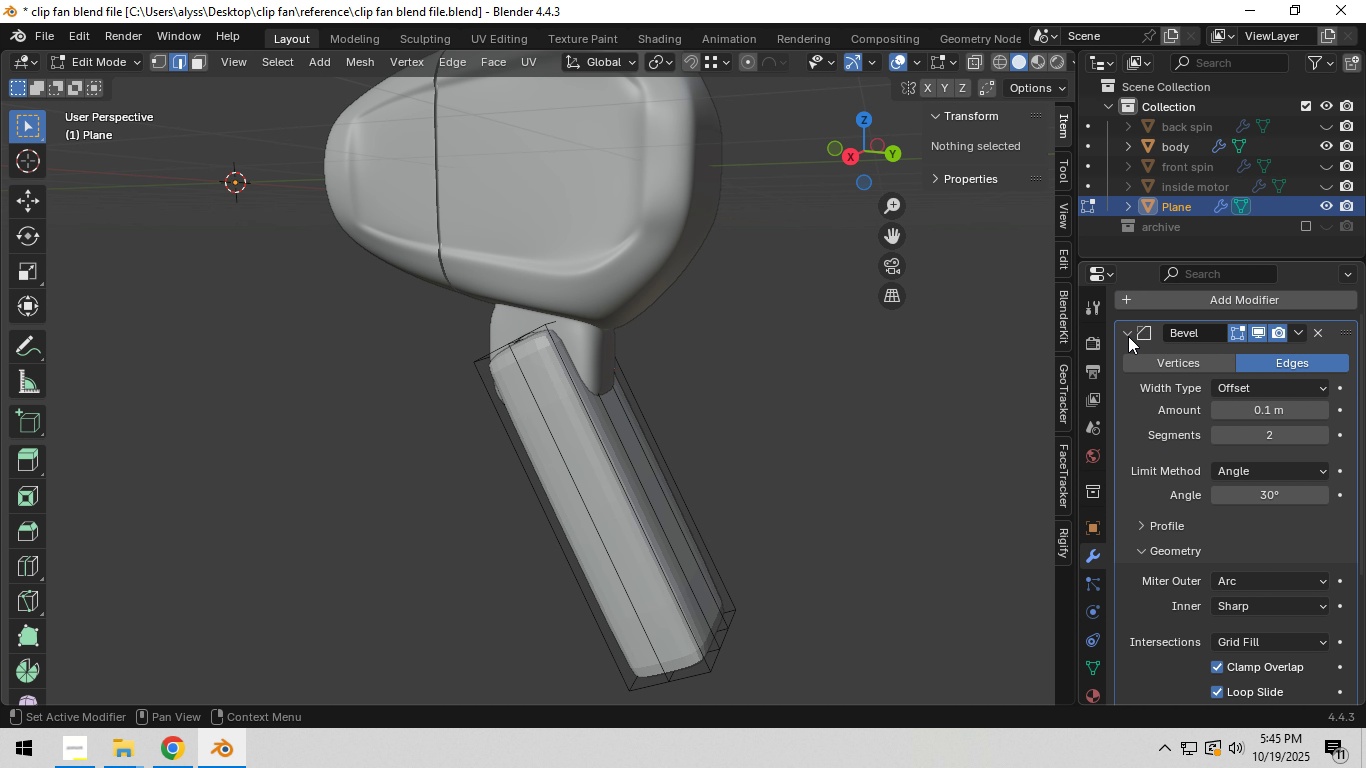 
left_click([1128, 335])
 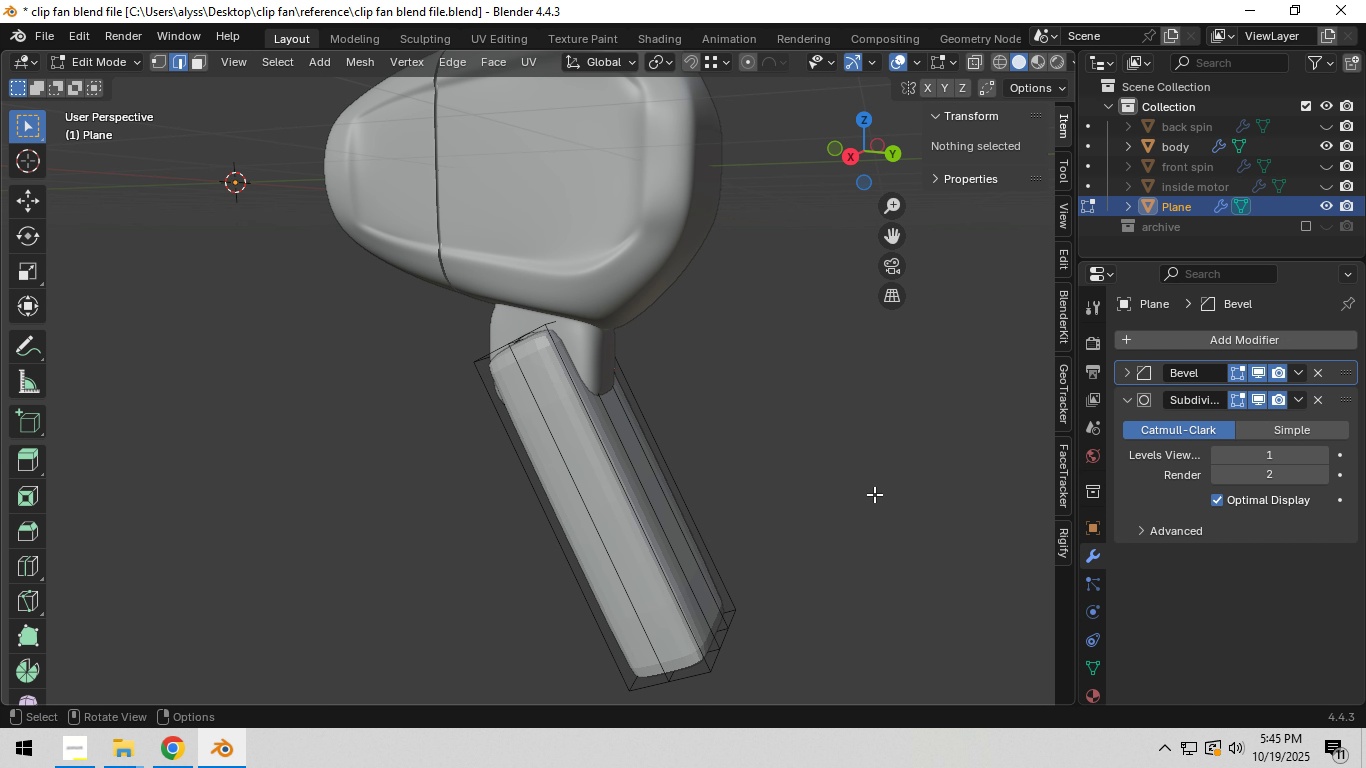 
key(Tab)
 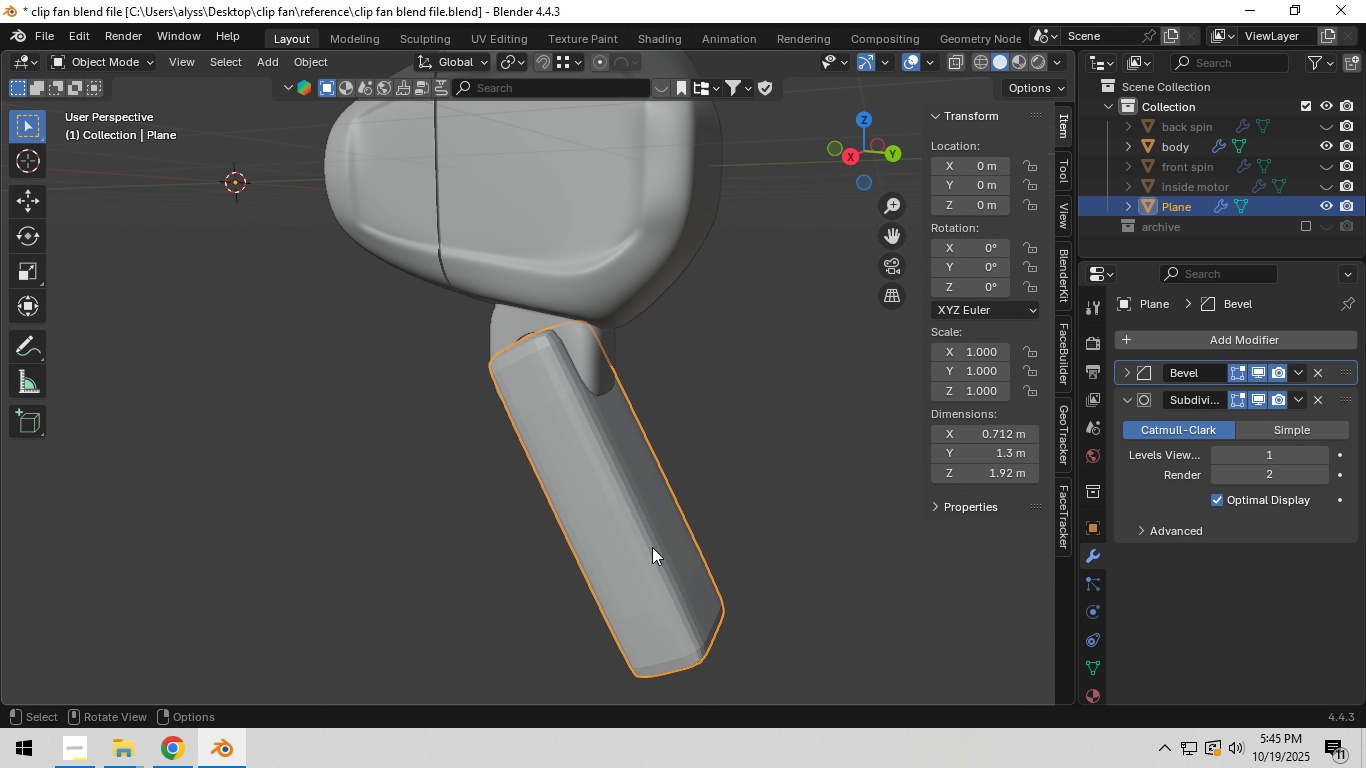 
left_click([652, 547])
 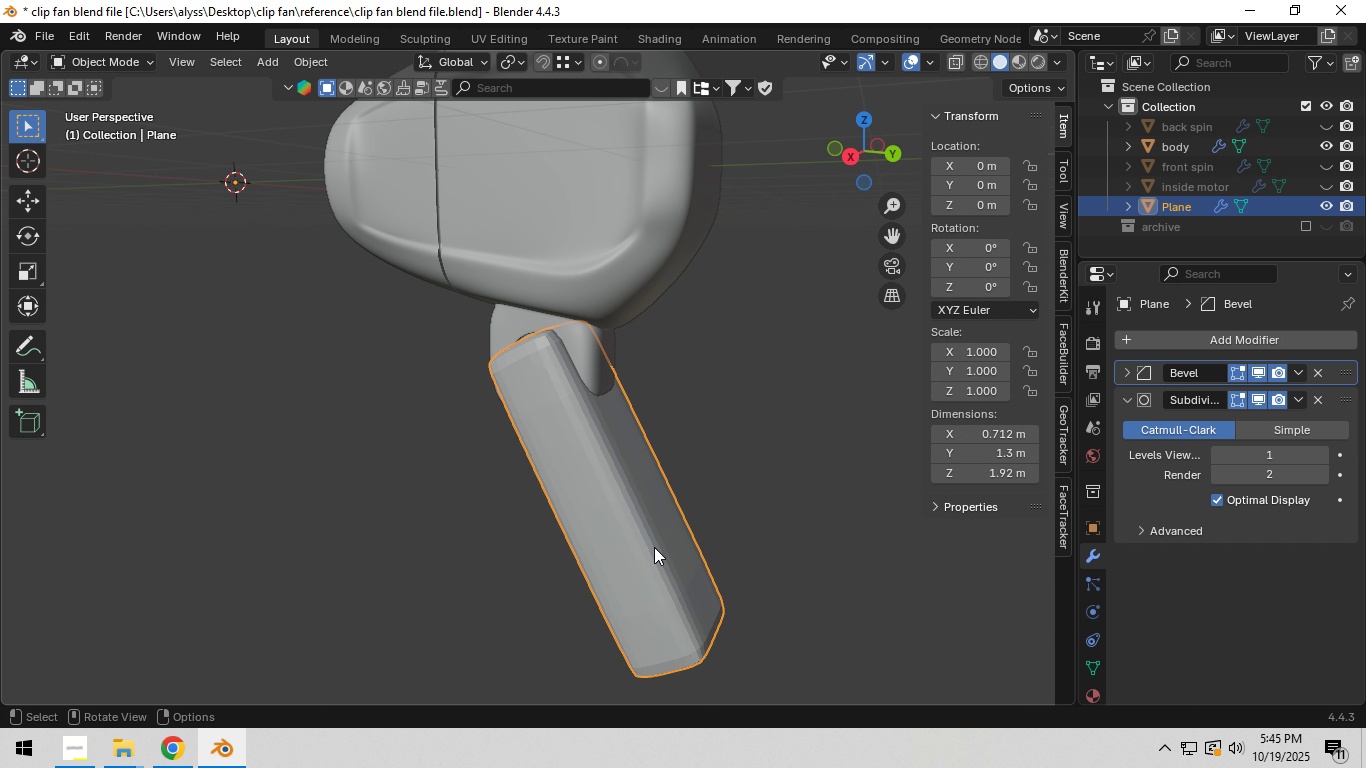 
key(Control+A)
 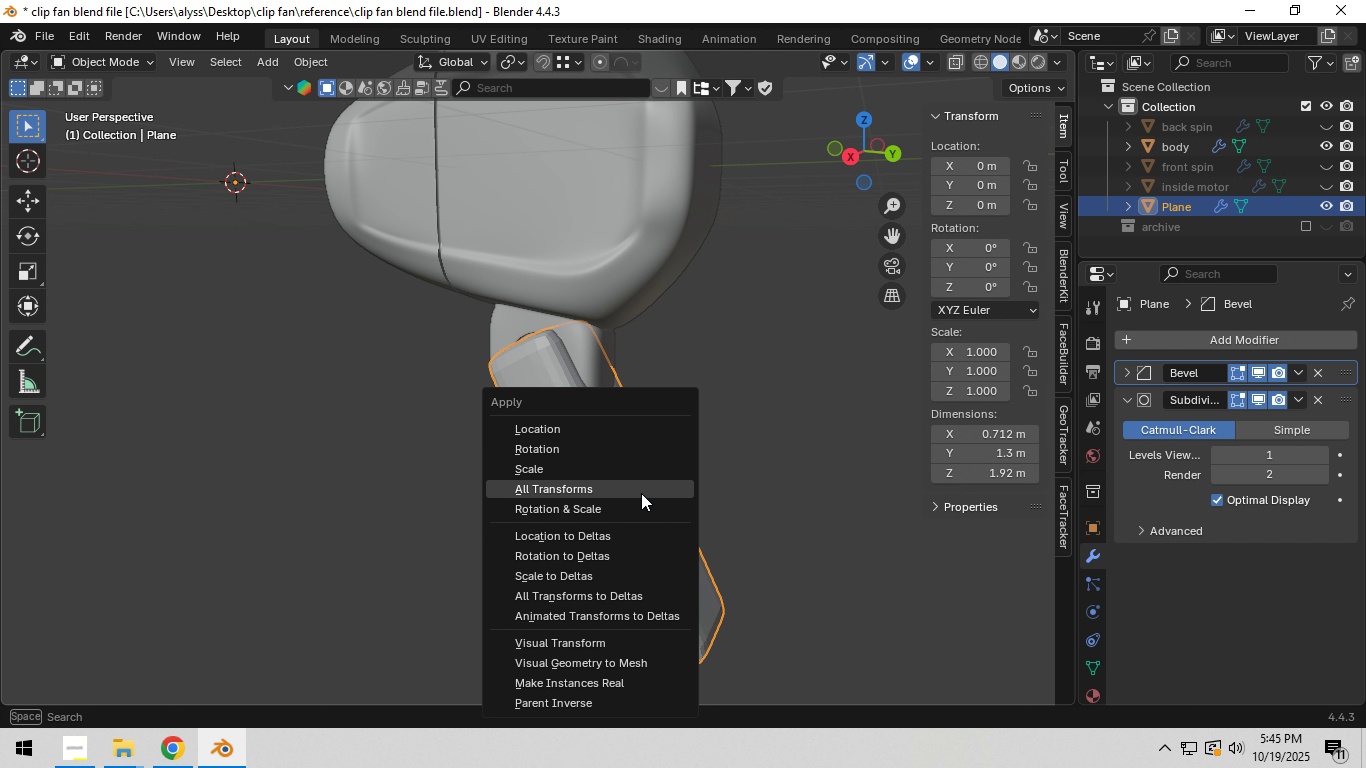 
left_click([641, 493])
 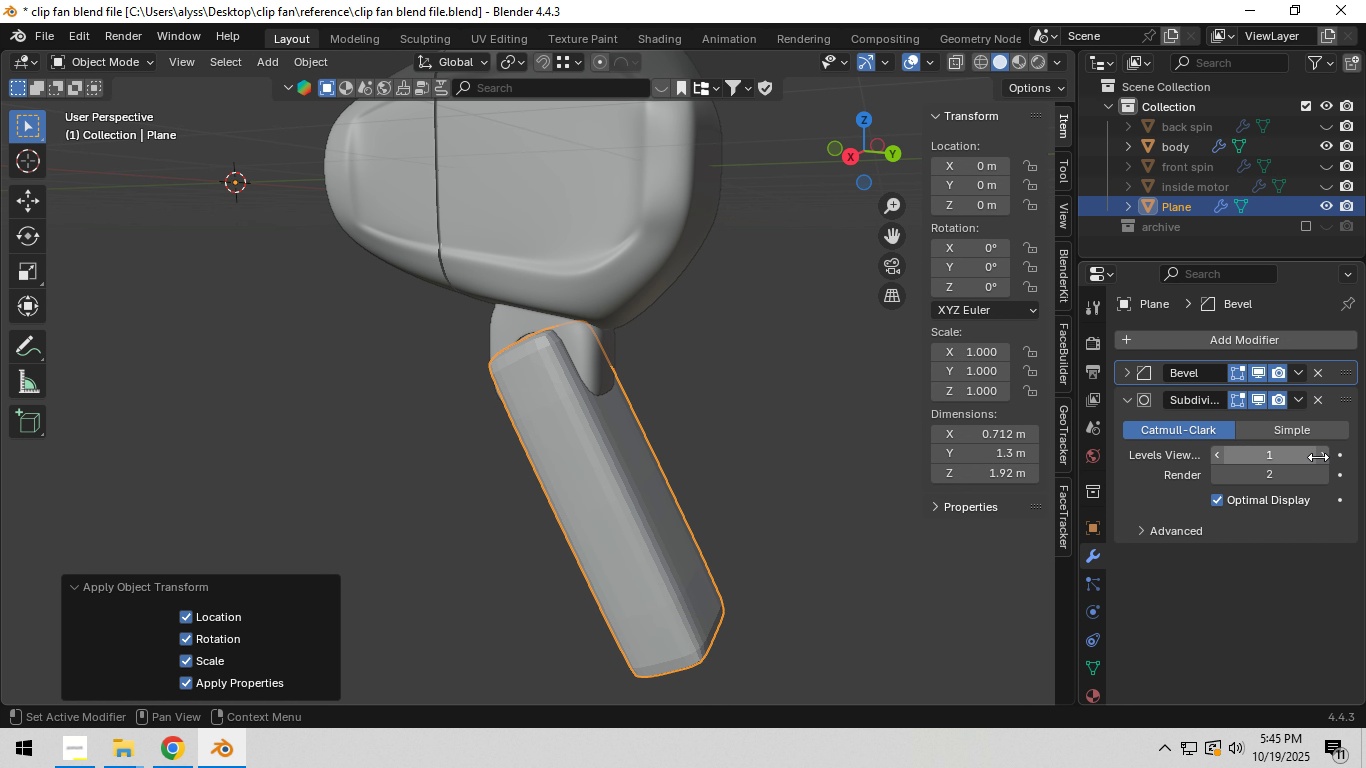 
left_click([1323, 456])
 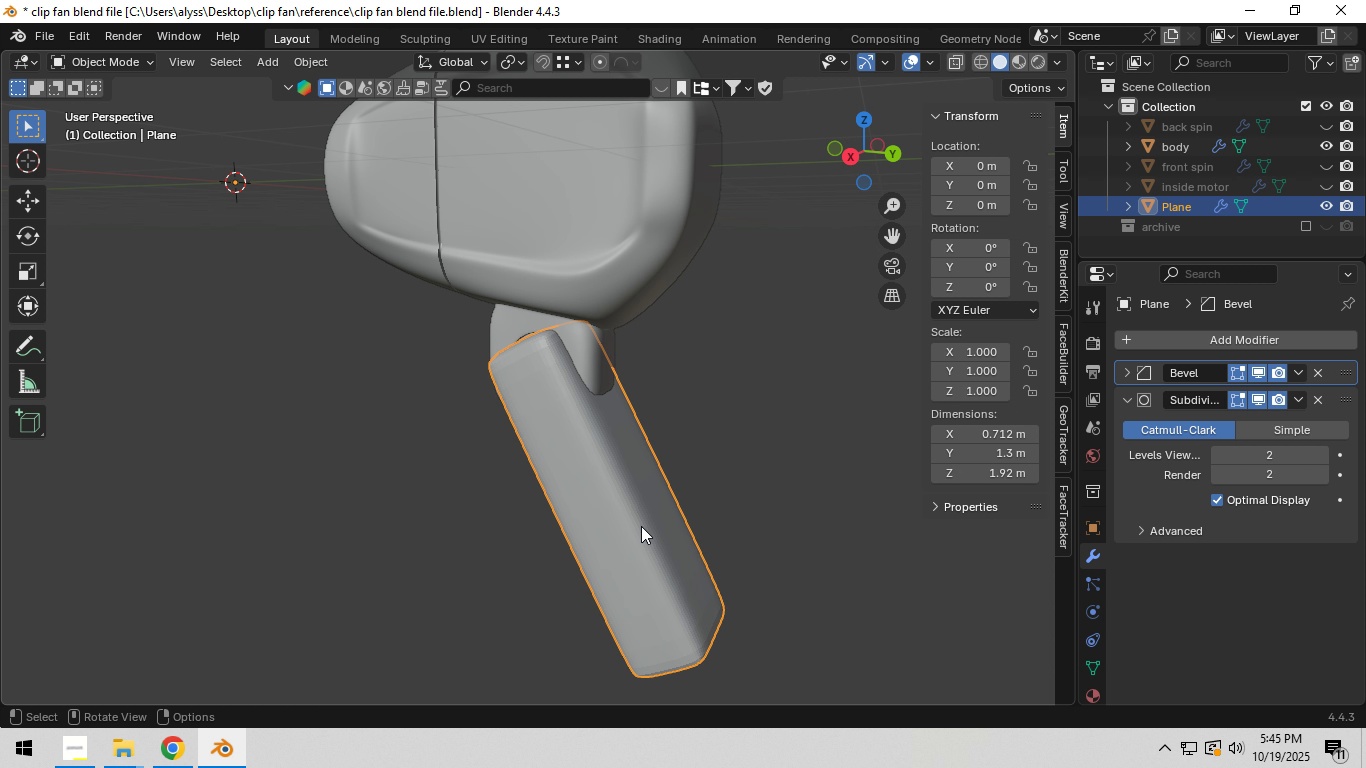 
left_click([644, 526])
 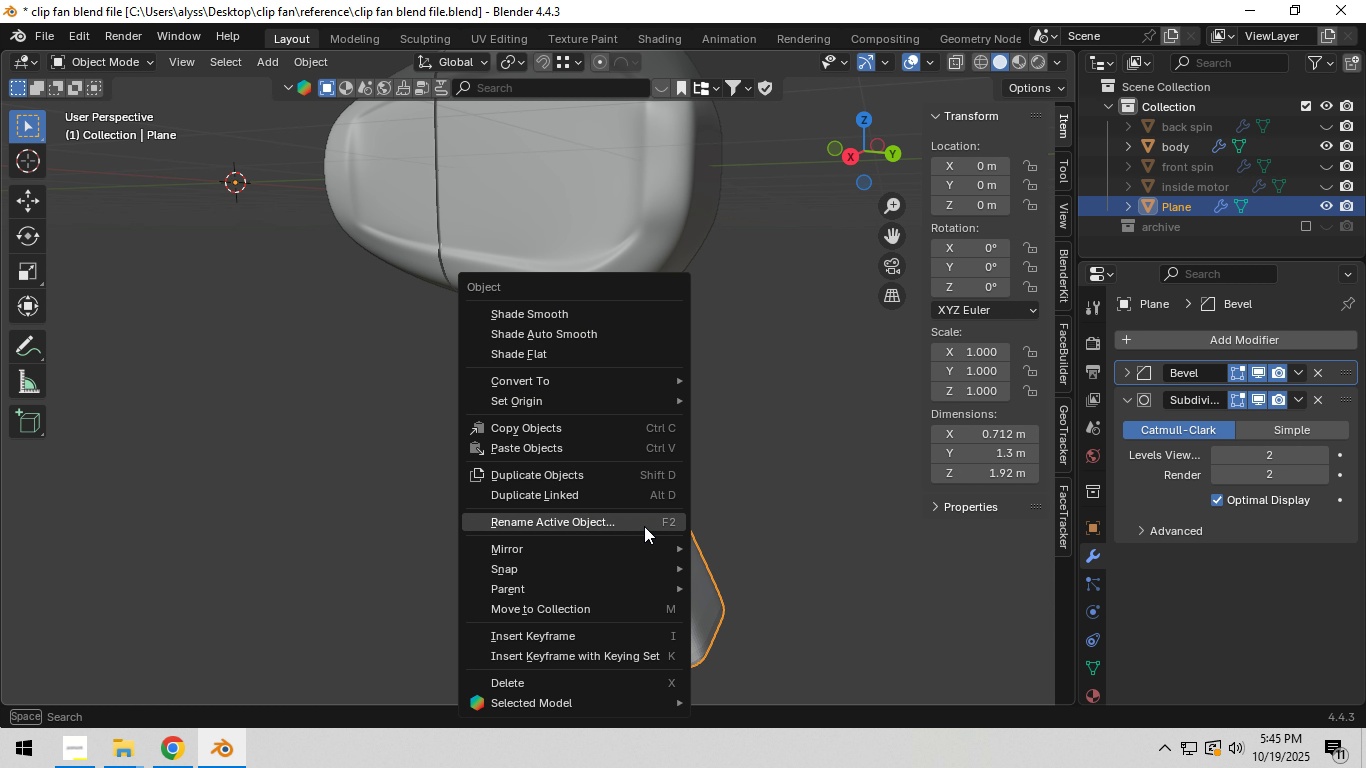 
right_click([644, 526])
 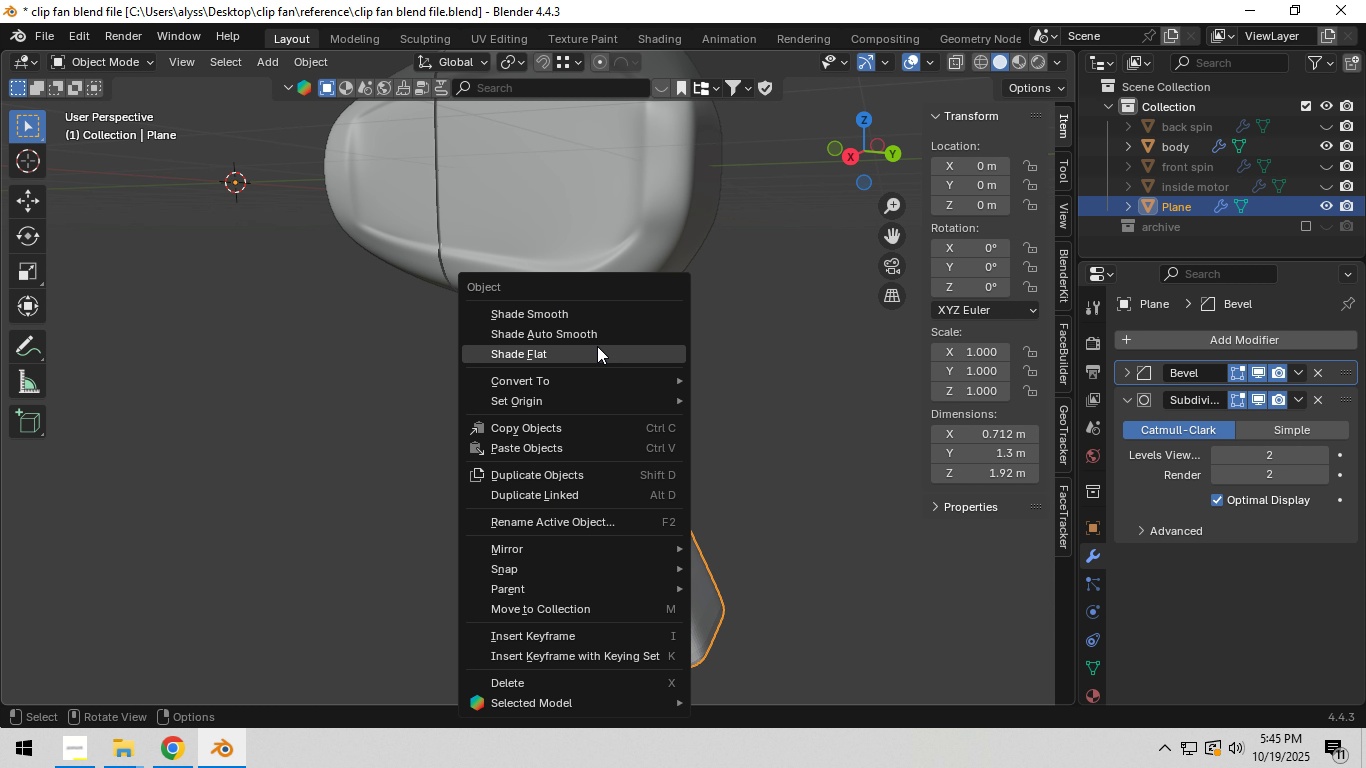 
left_click([601, 337])
 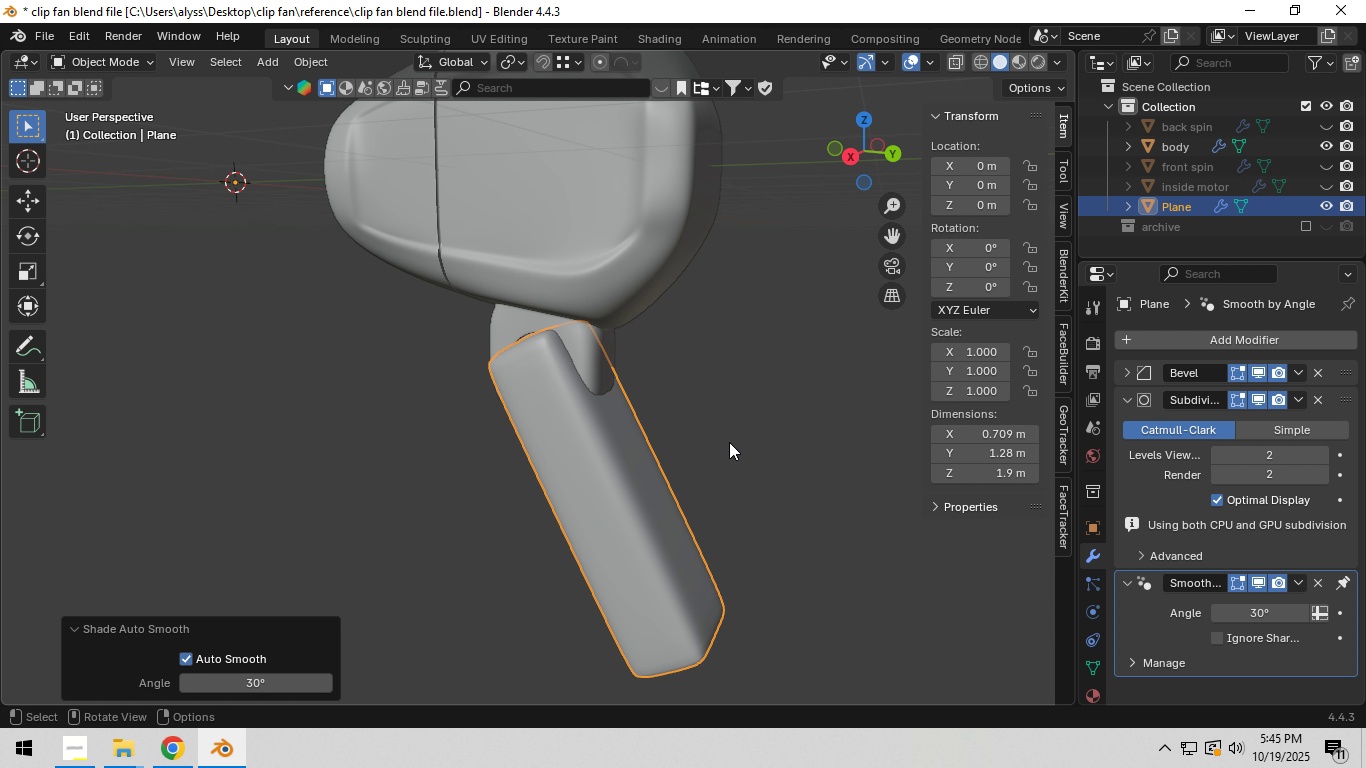 
left_click([732, 443])
 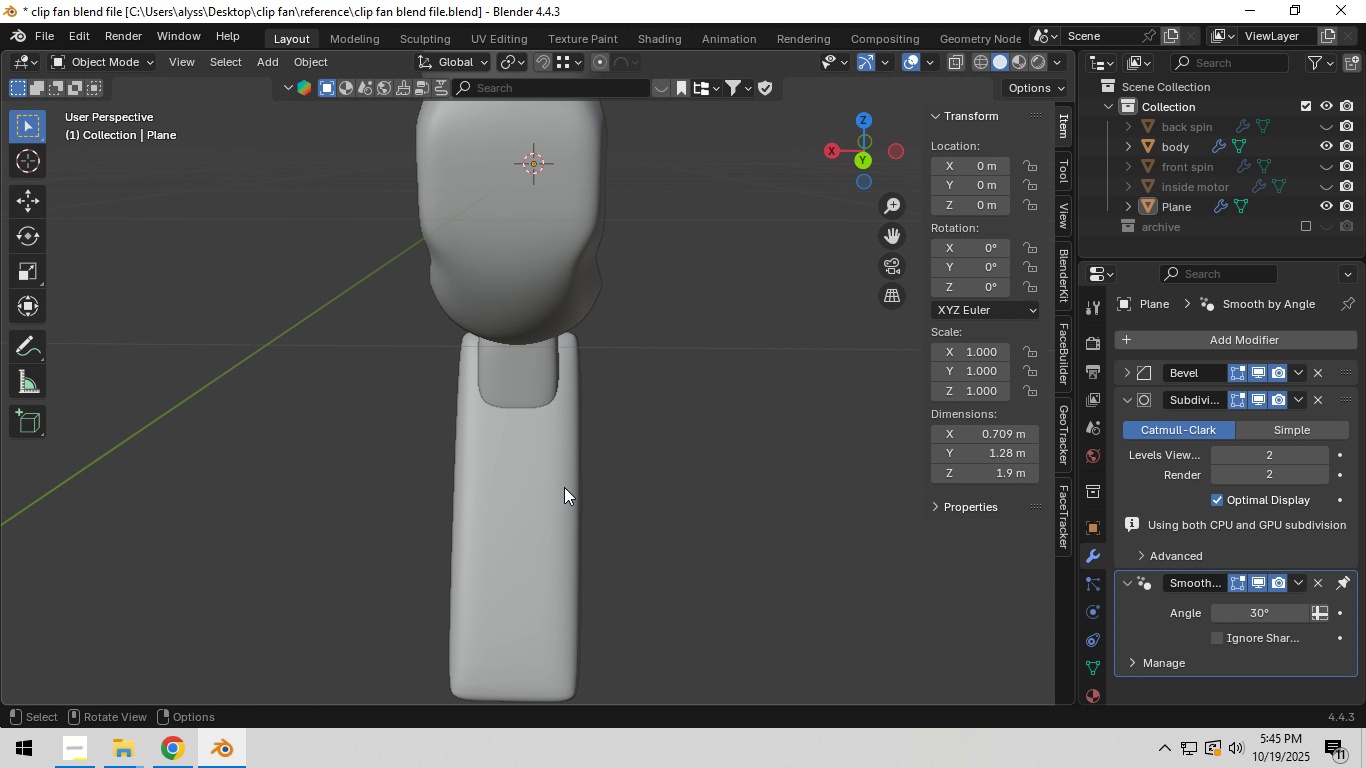 
left_click([536, 500])
 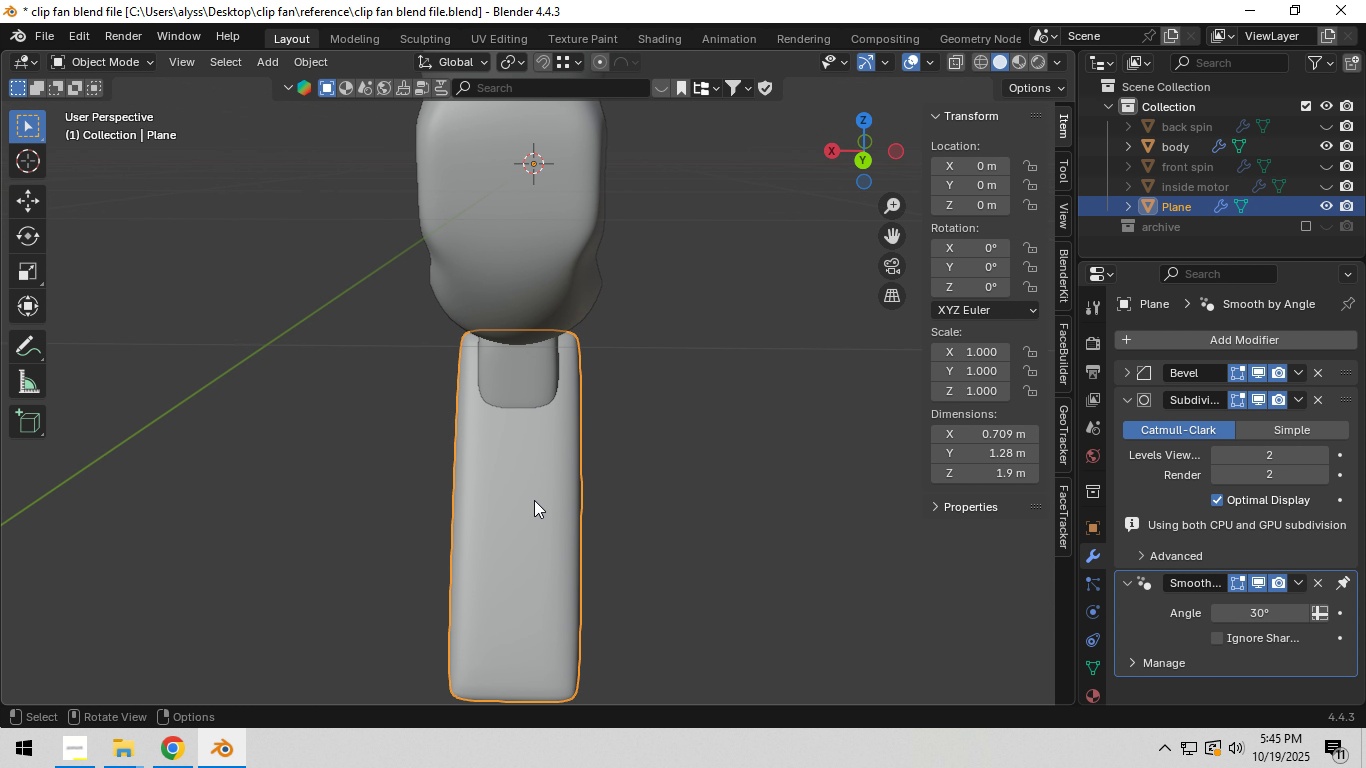 
key(Tab)
 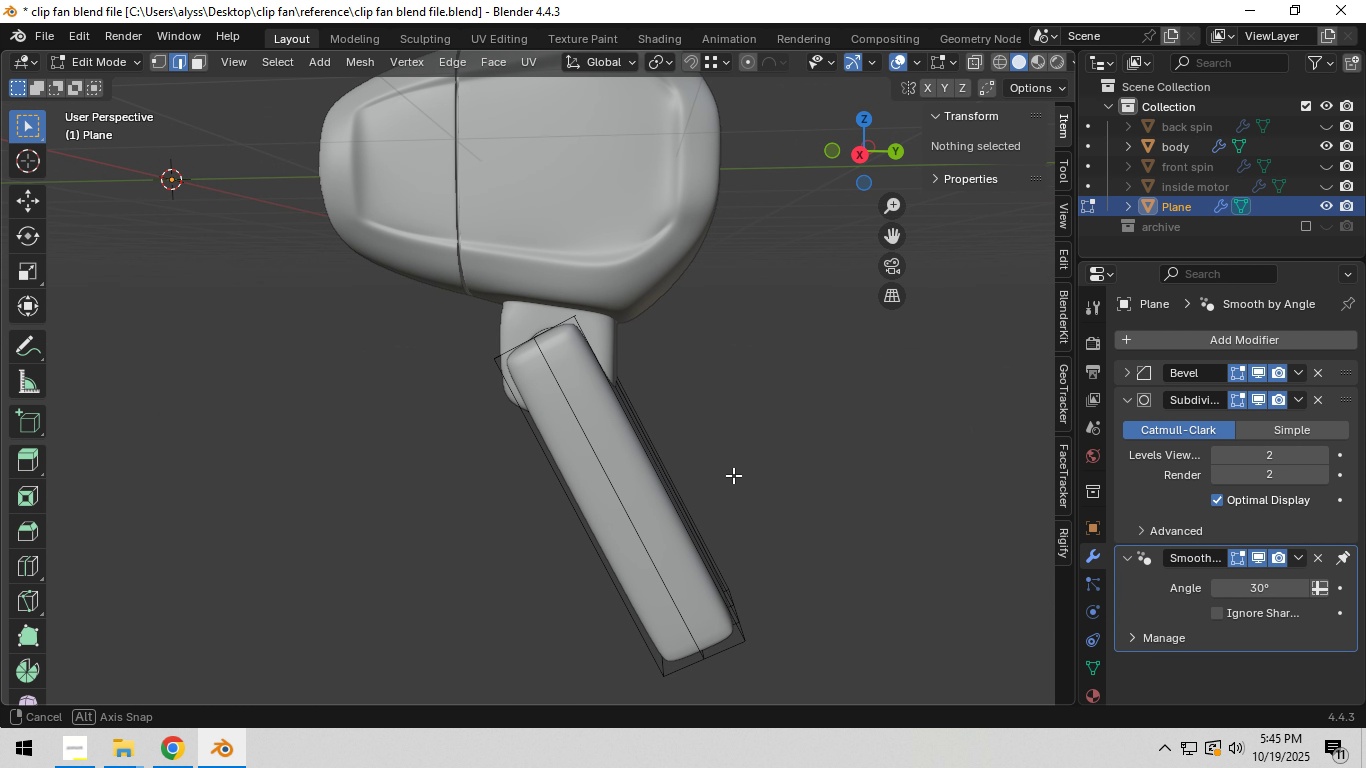 
key(Control+ControlLeft)
 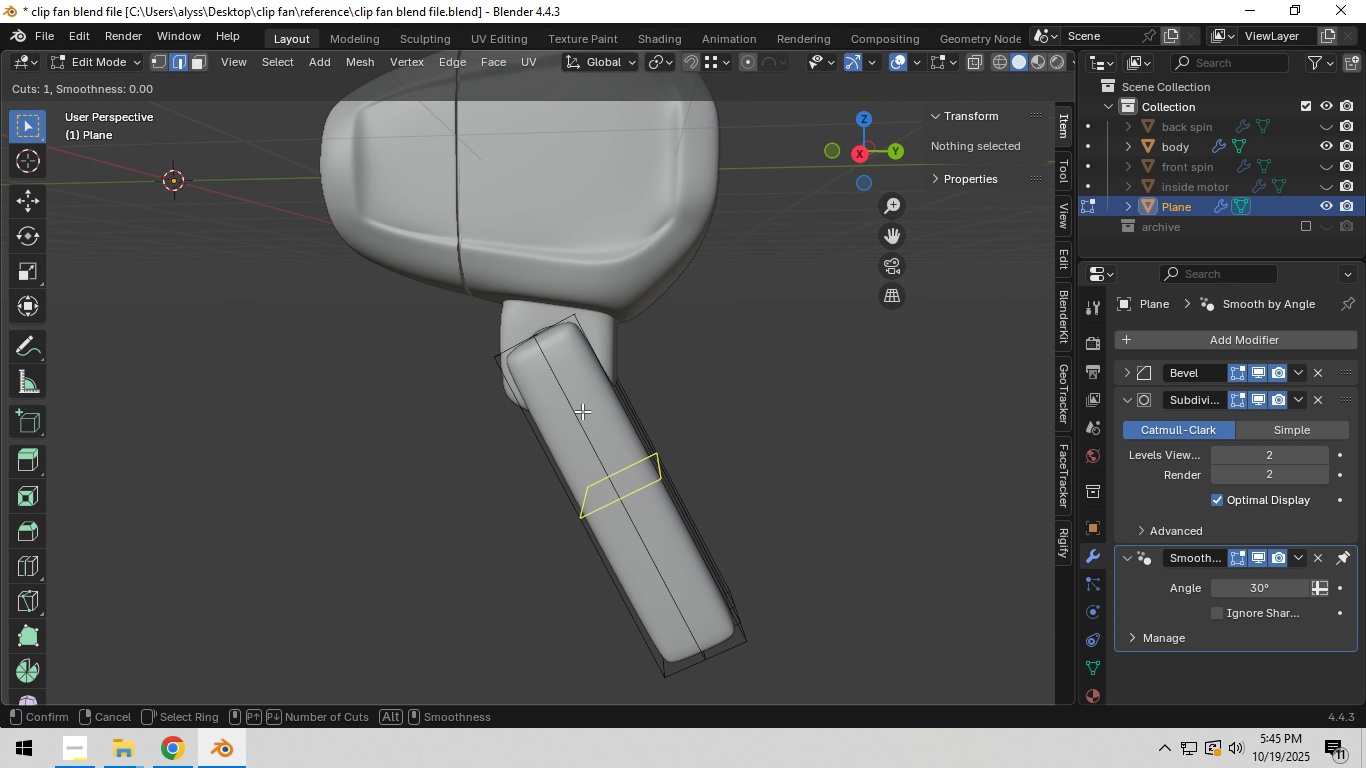 
key(Control+R)
 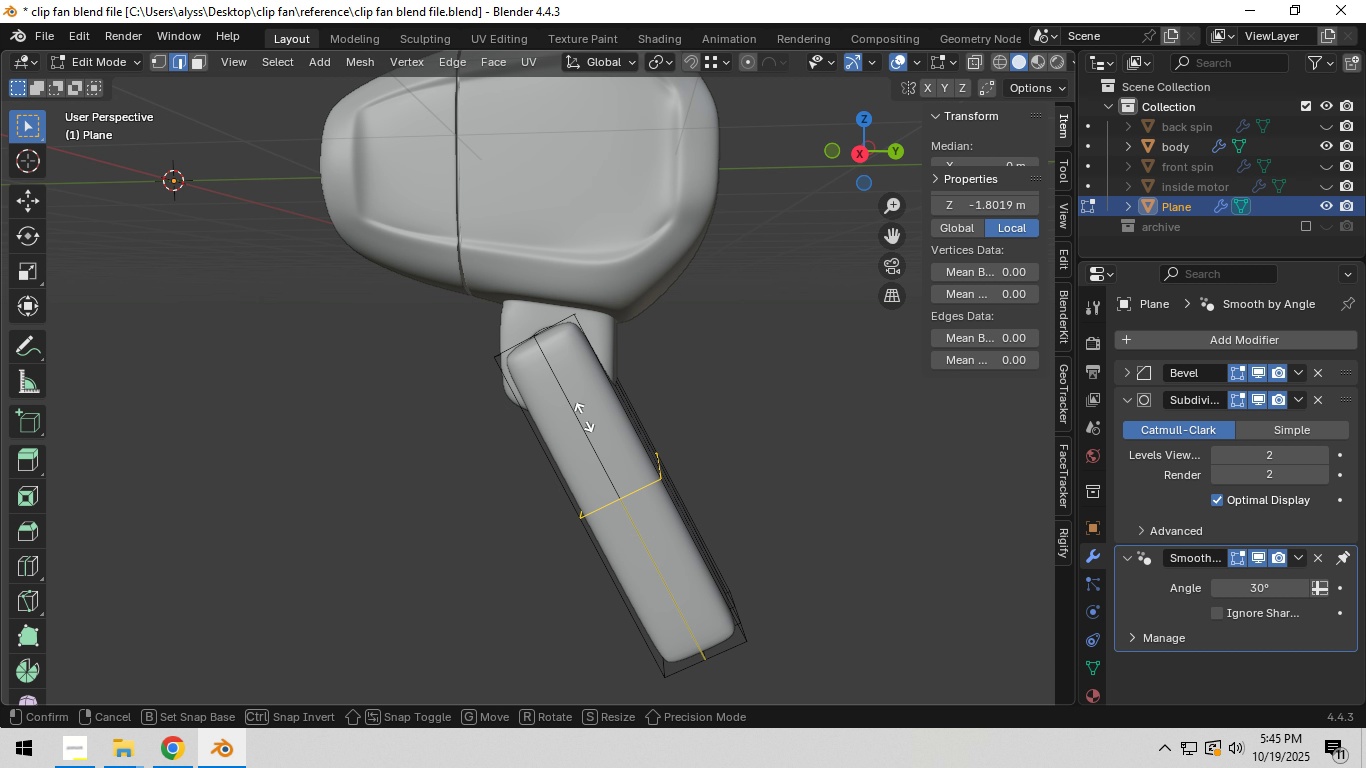 
left_click([584, 417])
 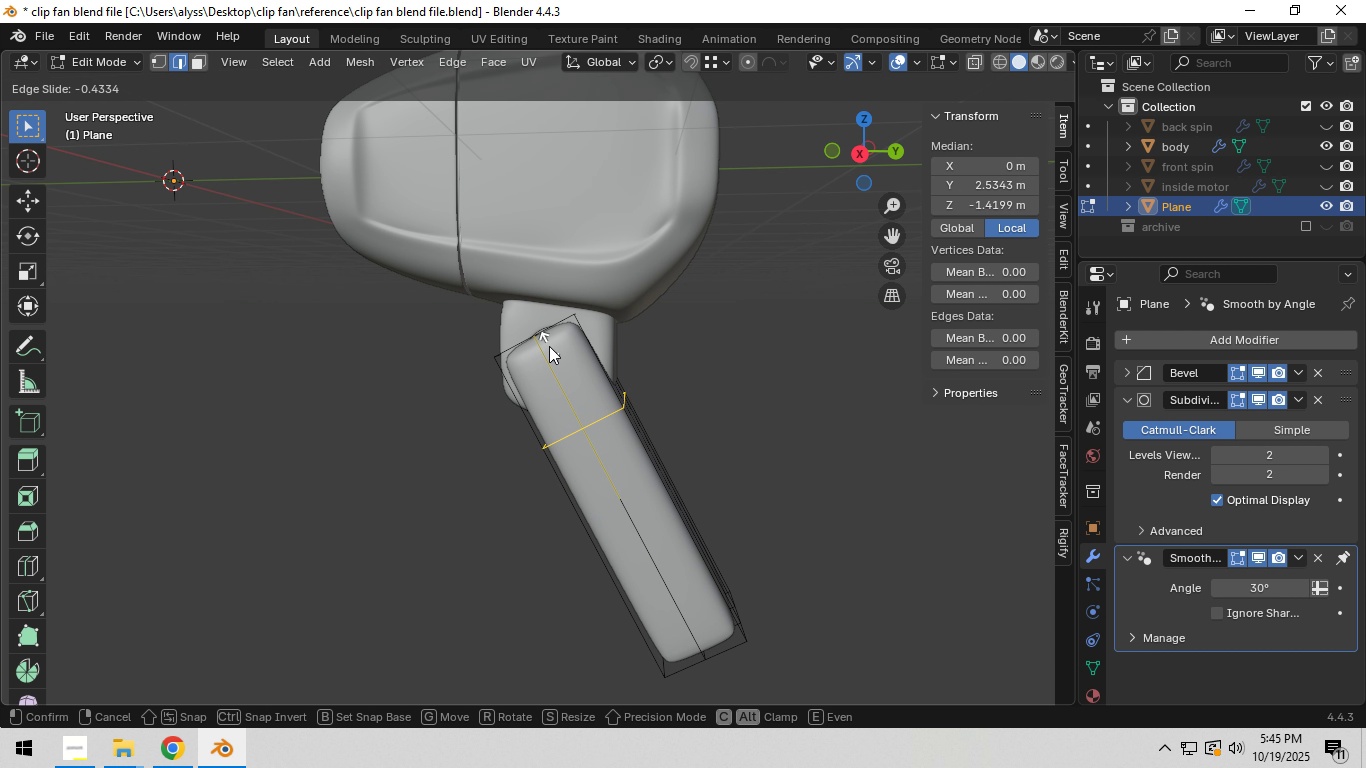 
left_click([549, 344])
 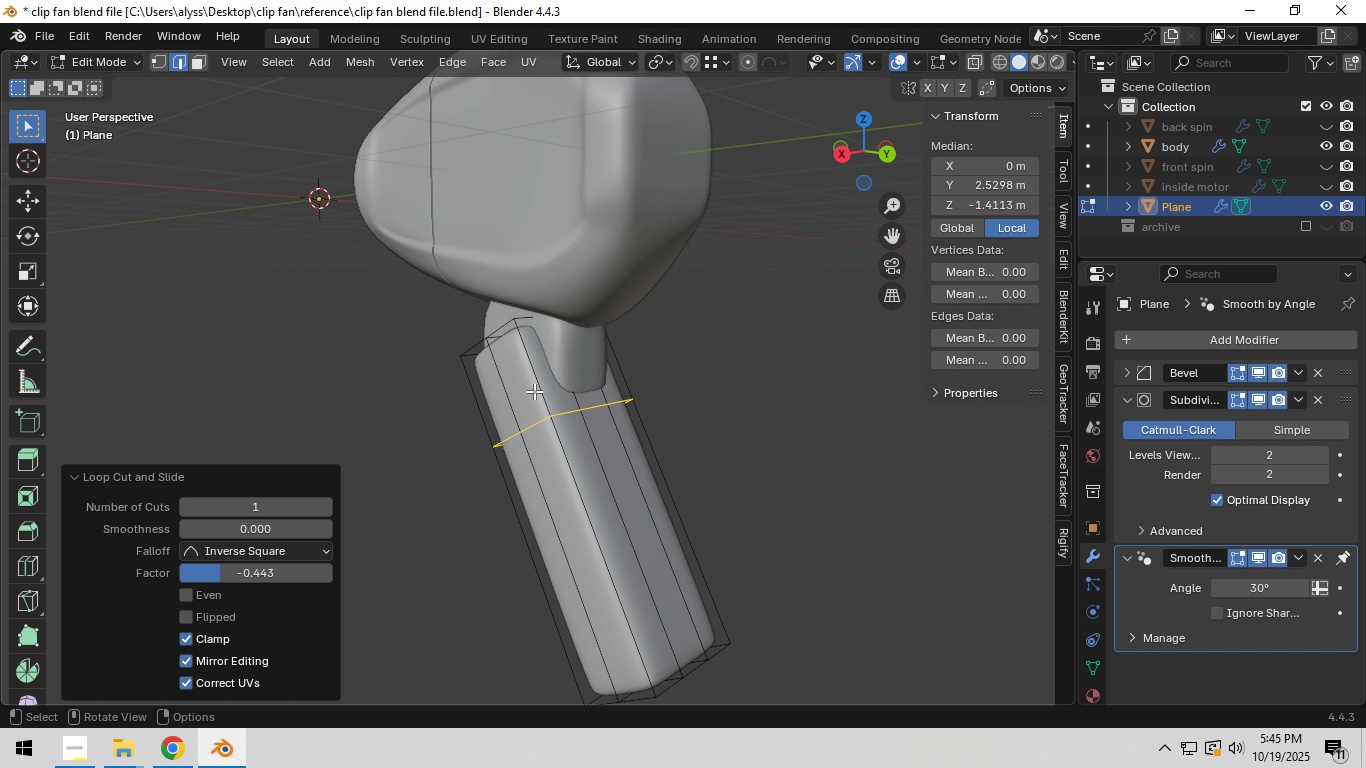 
scroll: coordinate [533, 396], scroll_direction: up, amount: 3.0
 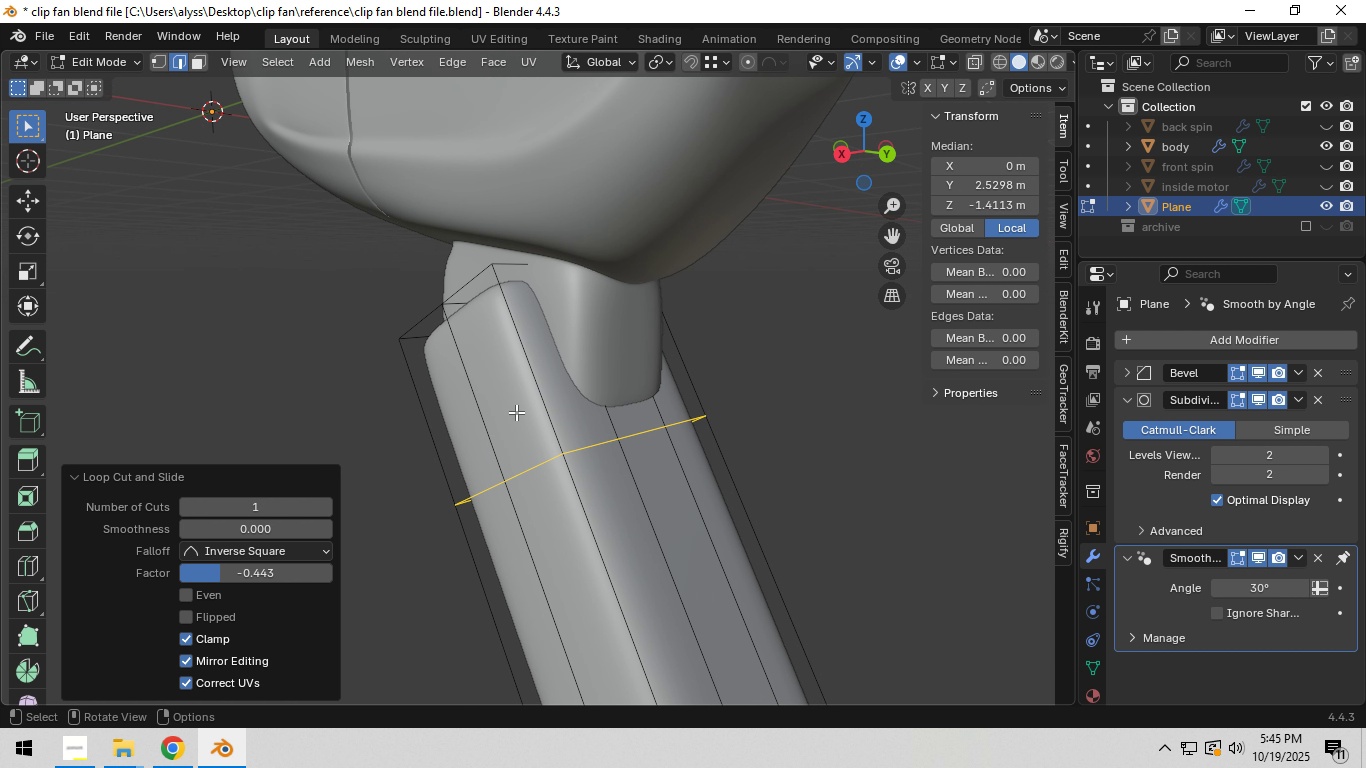 
key(3)
 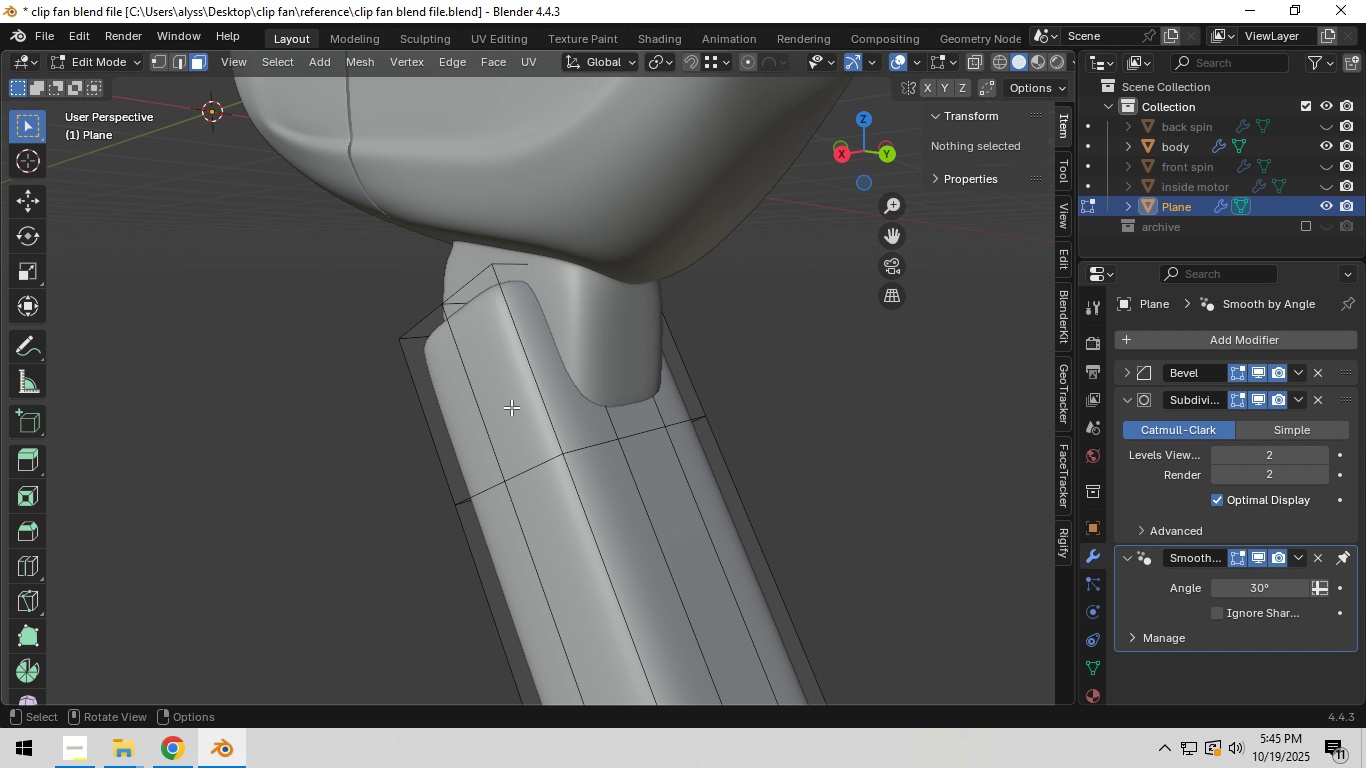 
left_click([511, 407])
 